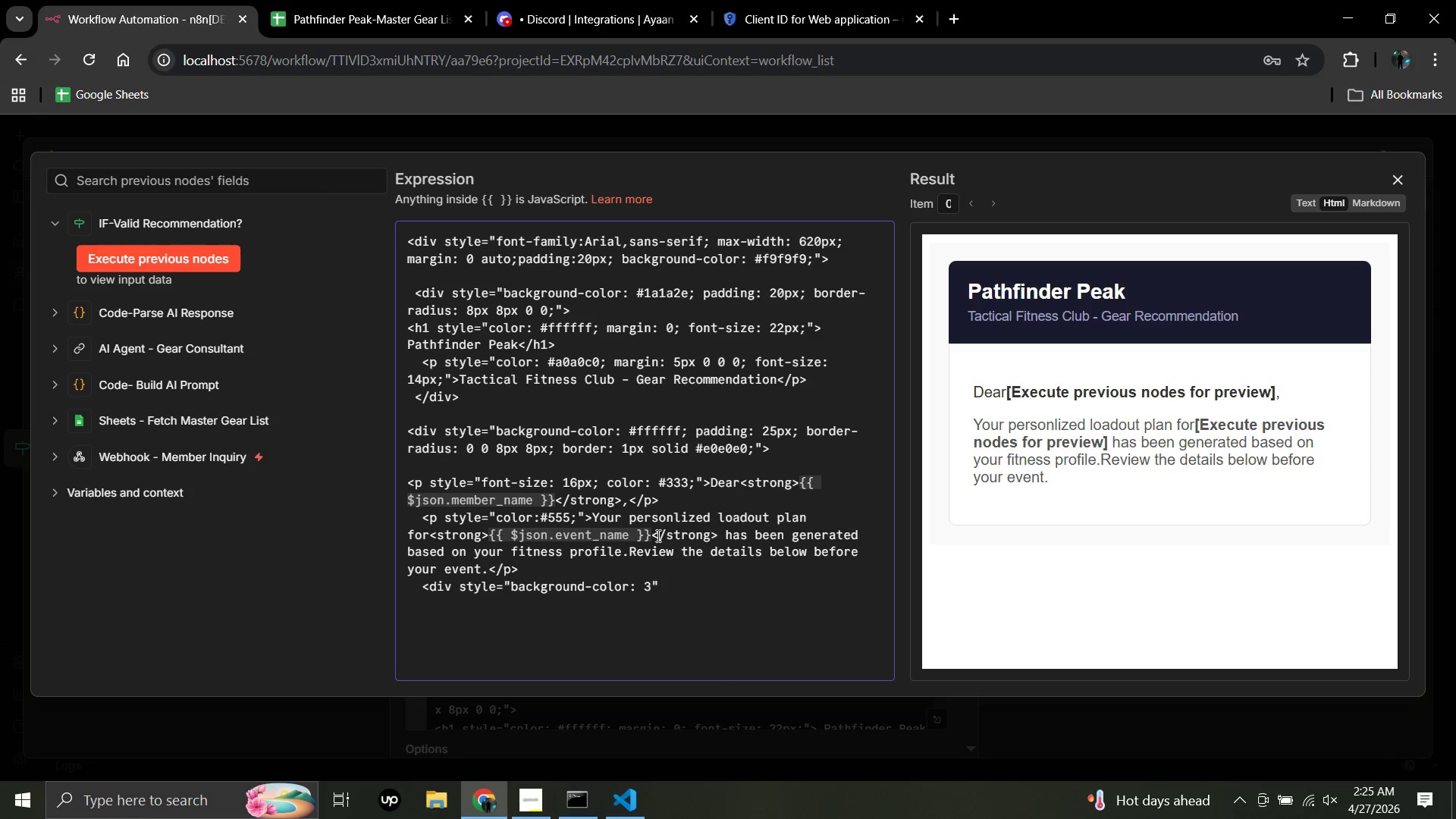 
key(3)
 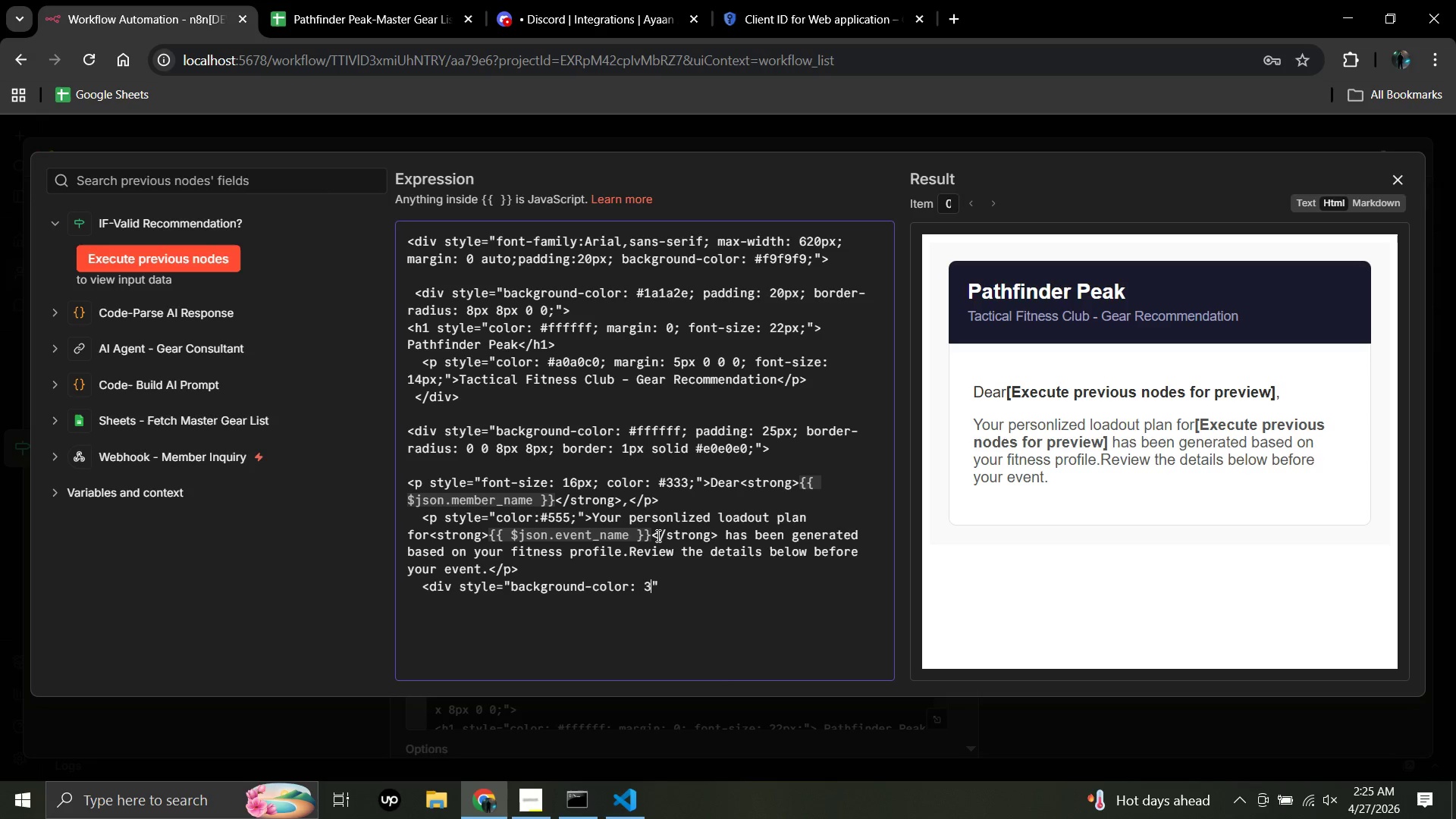 
key(Backspace)
 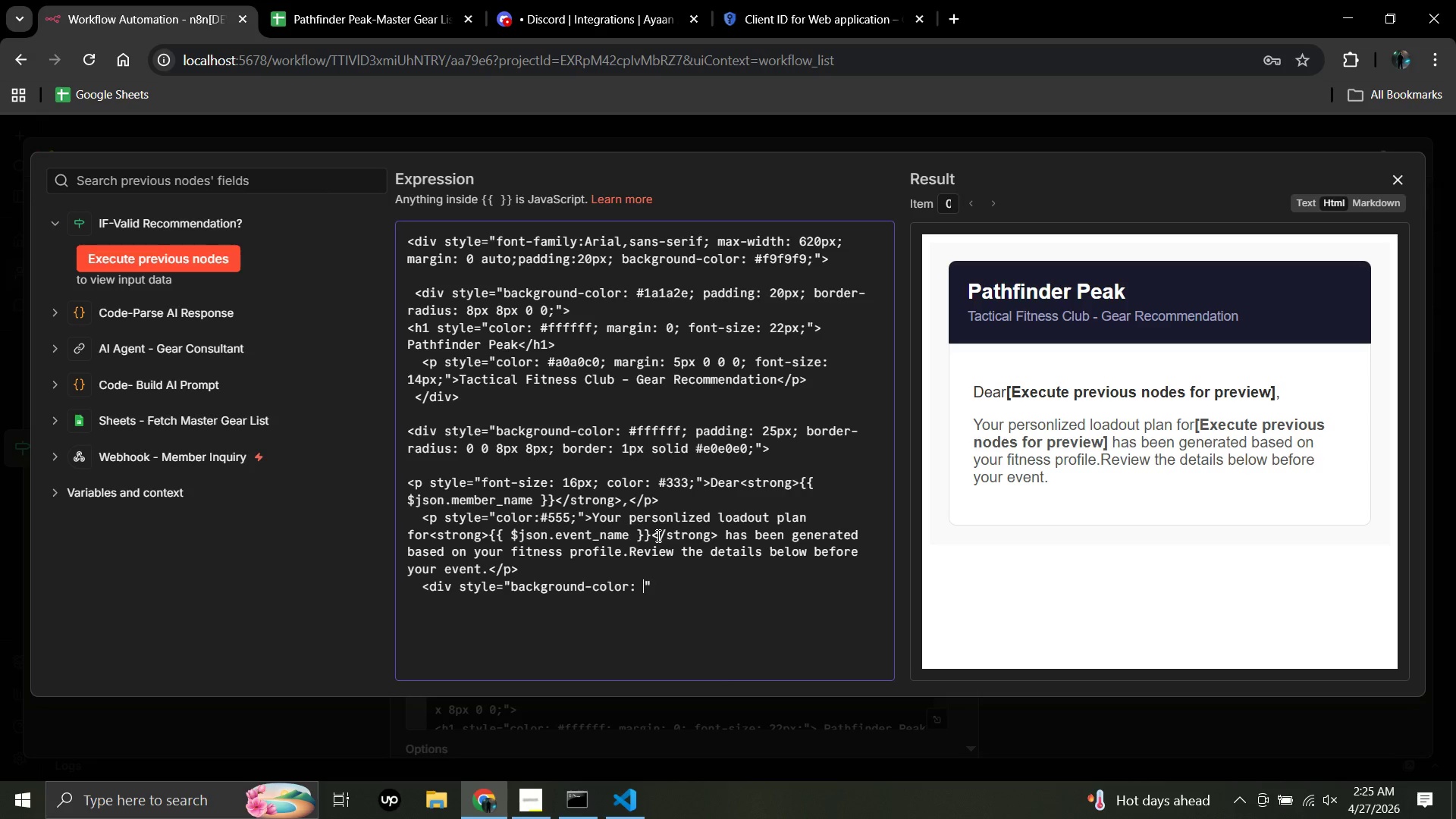 
key(Shift+3)
 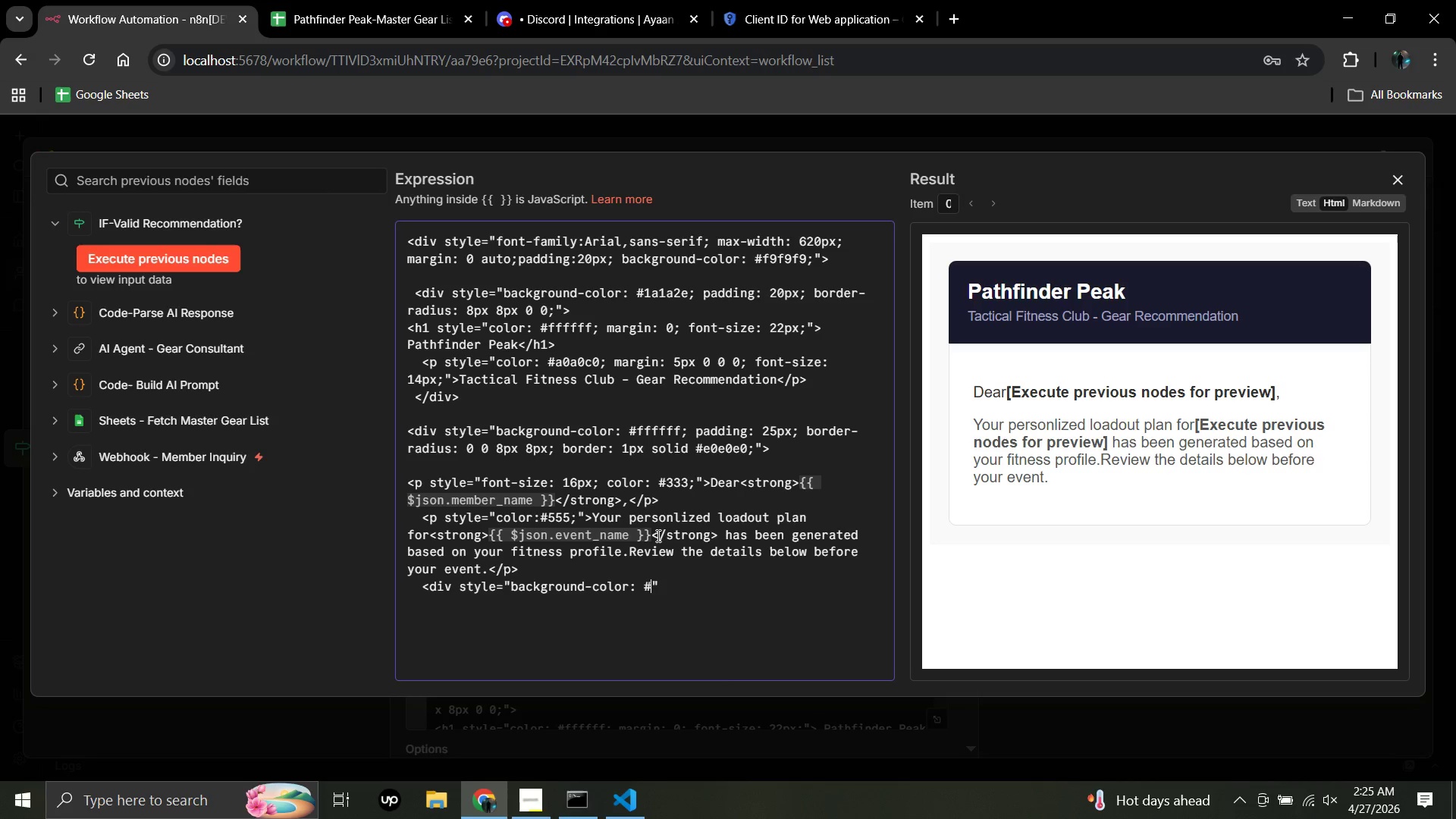 
type(f4)
 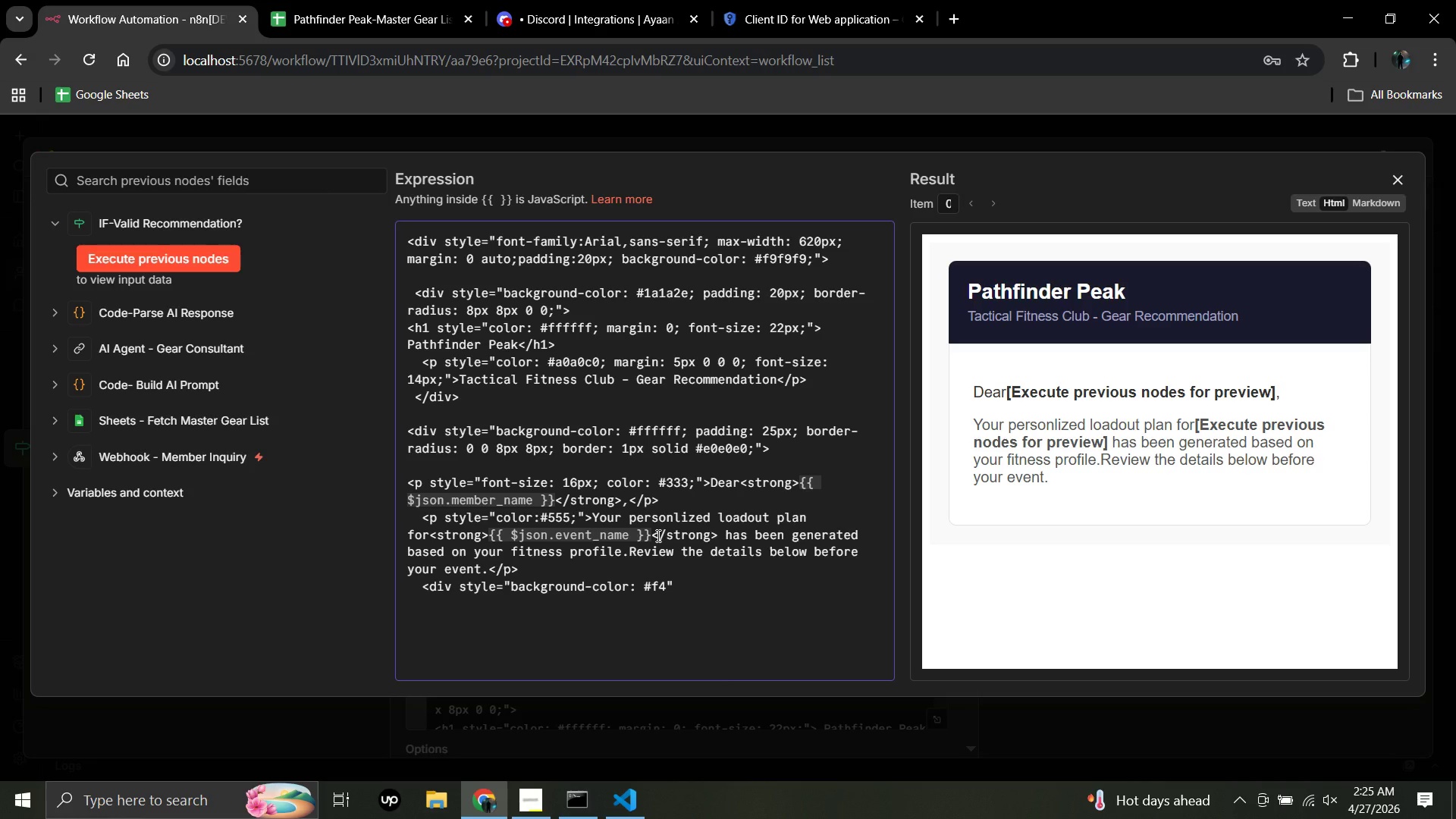 
wait(6.5)
 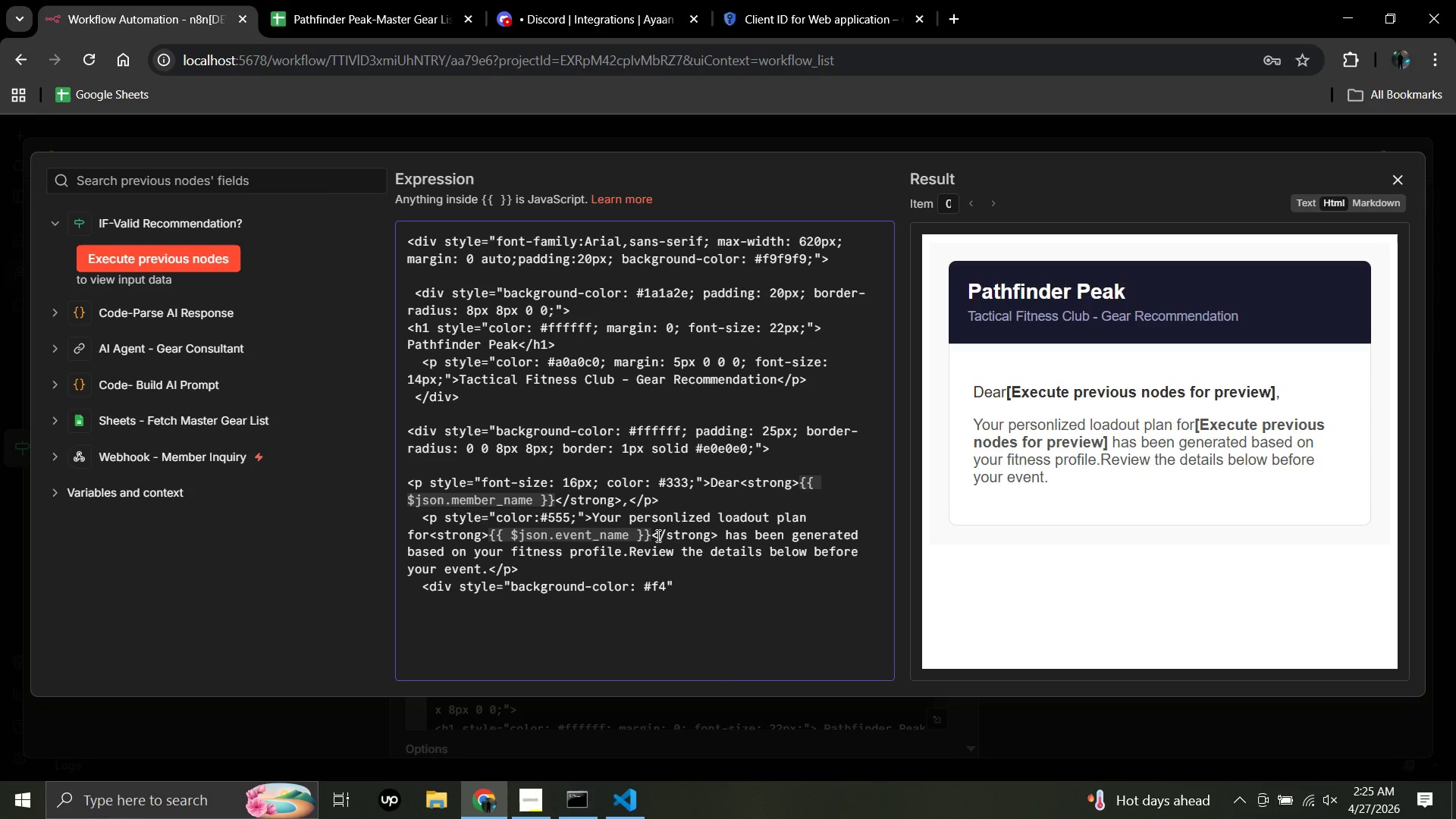 
type(f6)
 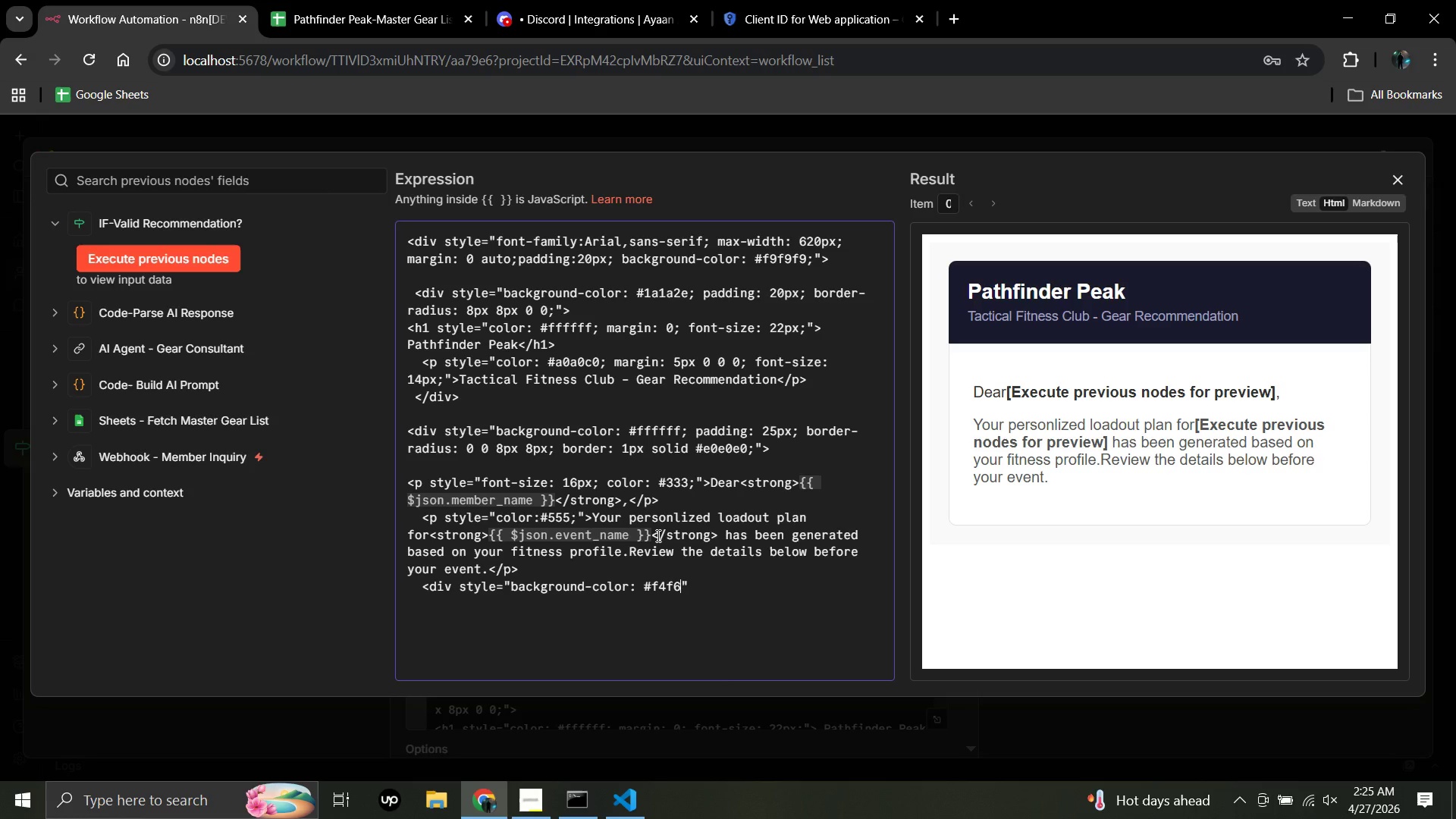 
key(F)
 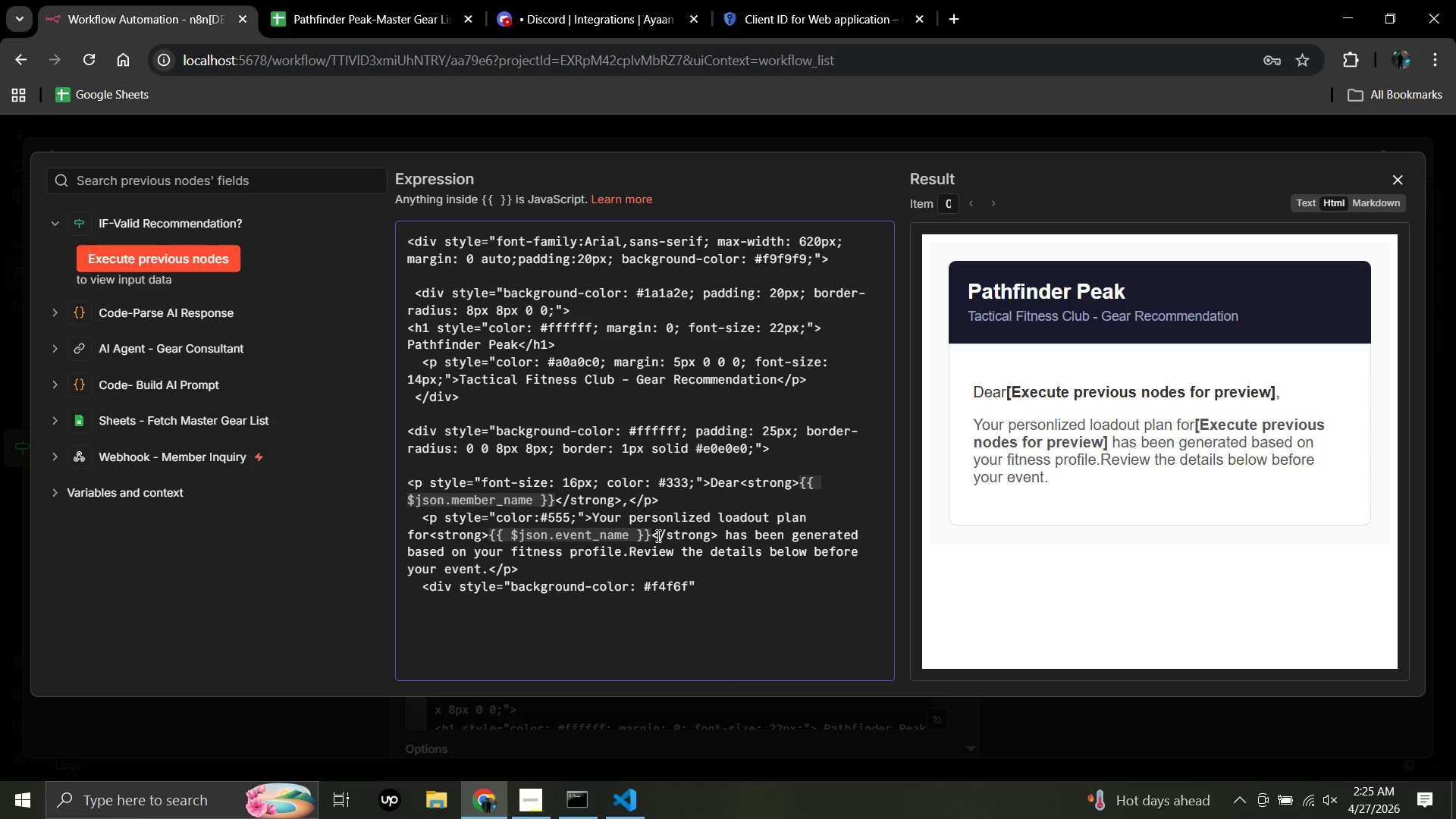 
type(b; border-left: 4px solid #)
 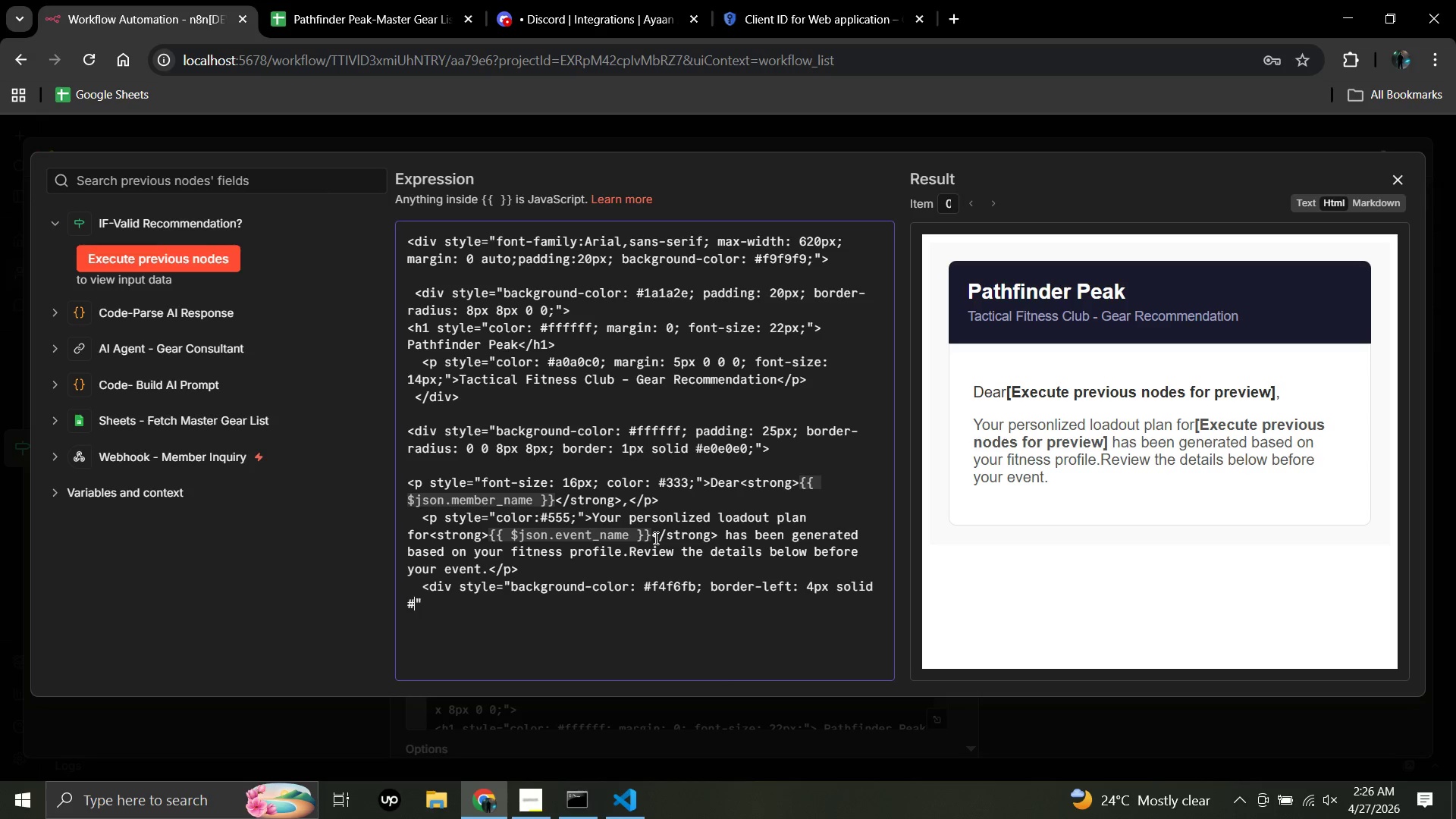 
type(1a1a2e; padding: 15px;)
 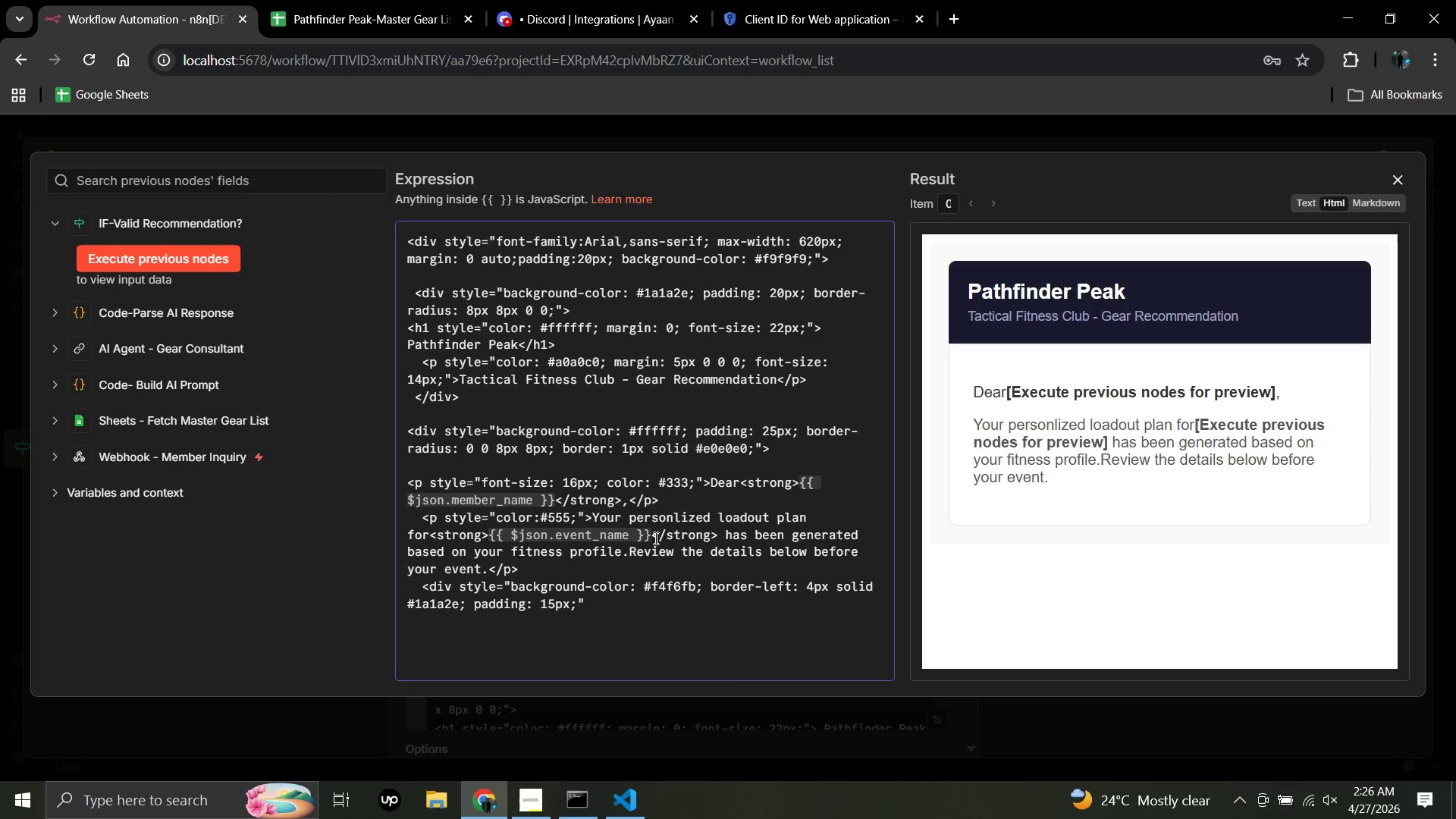 
wait(10.69)
 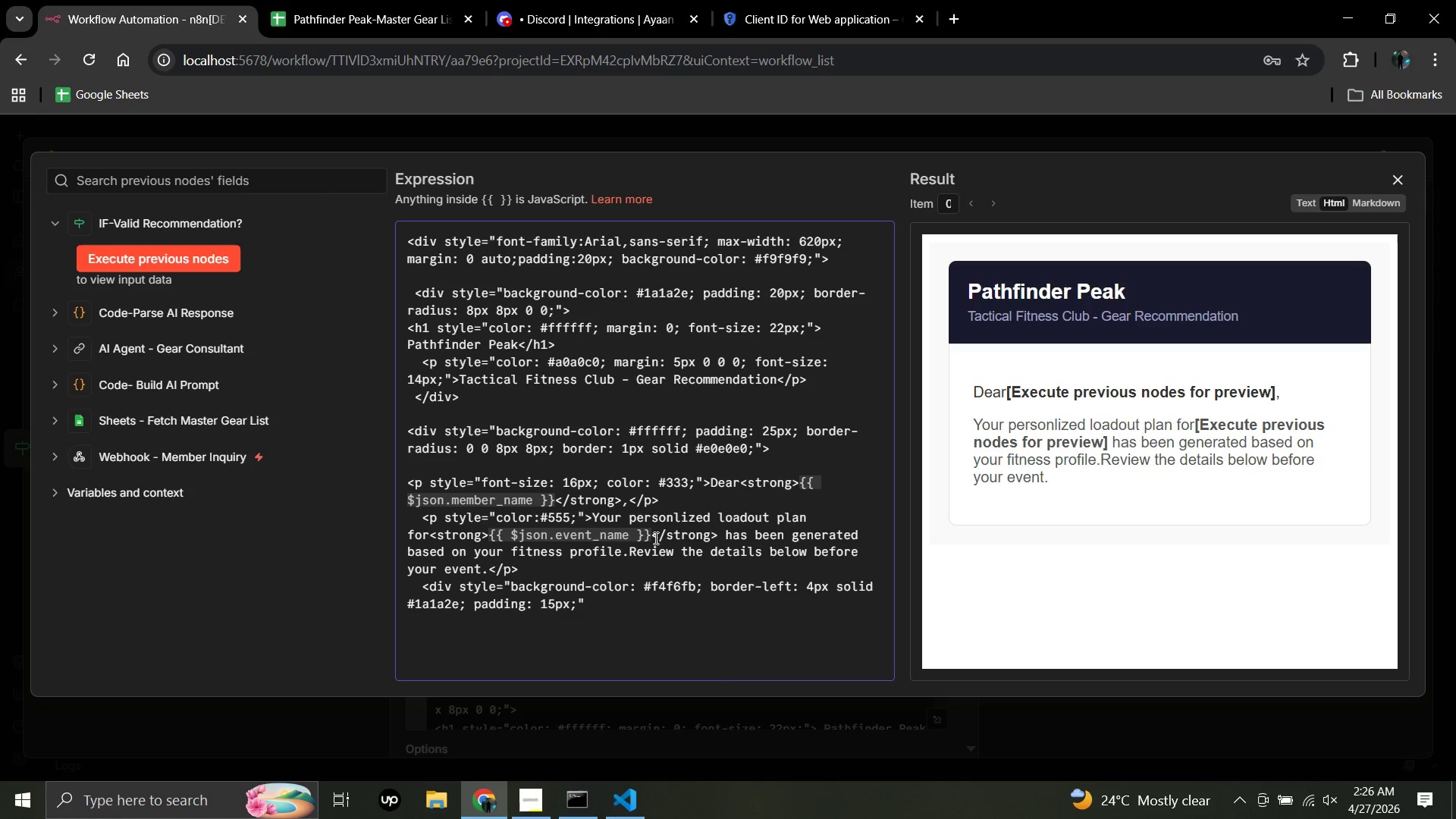 
key(Backspace)
type( 20px; bp)
key(Backspace)
type(order)
 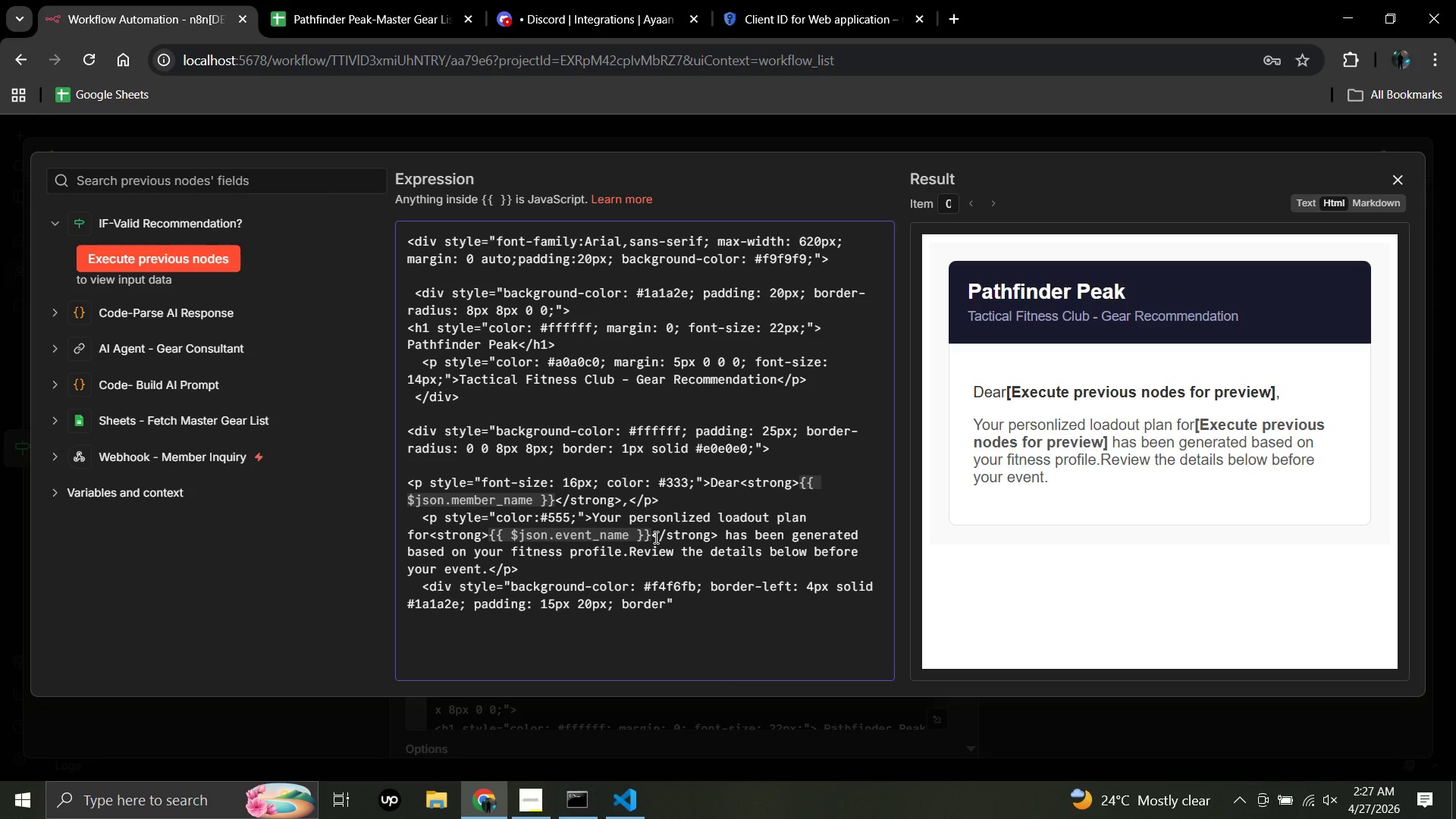 
wait(6.67)
 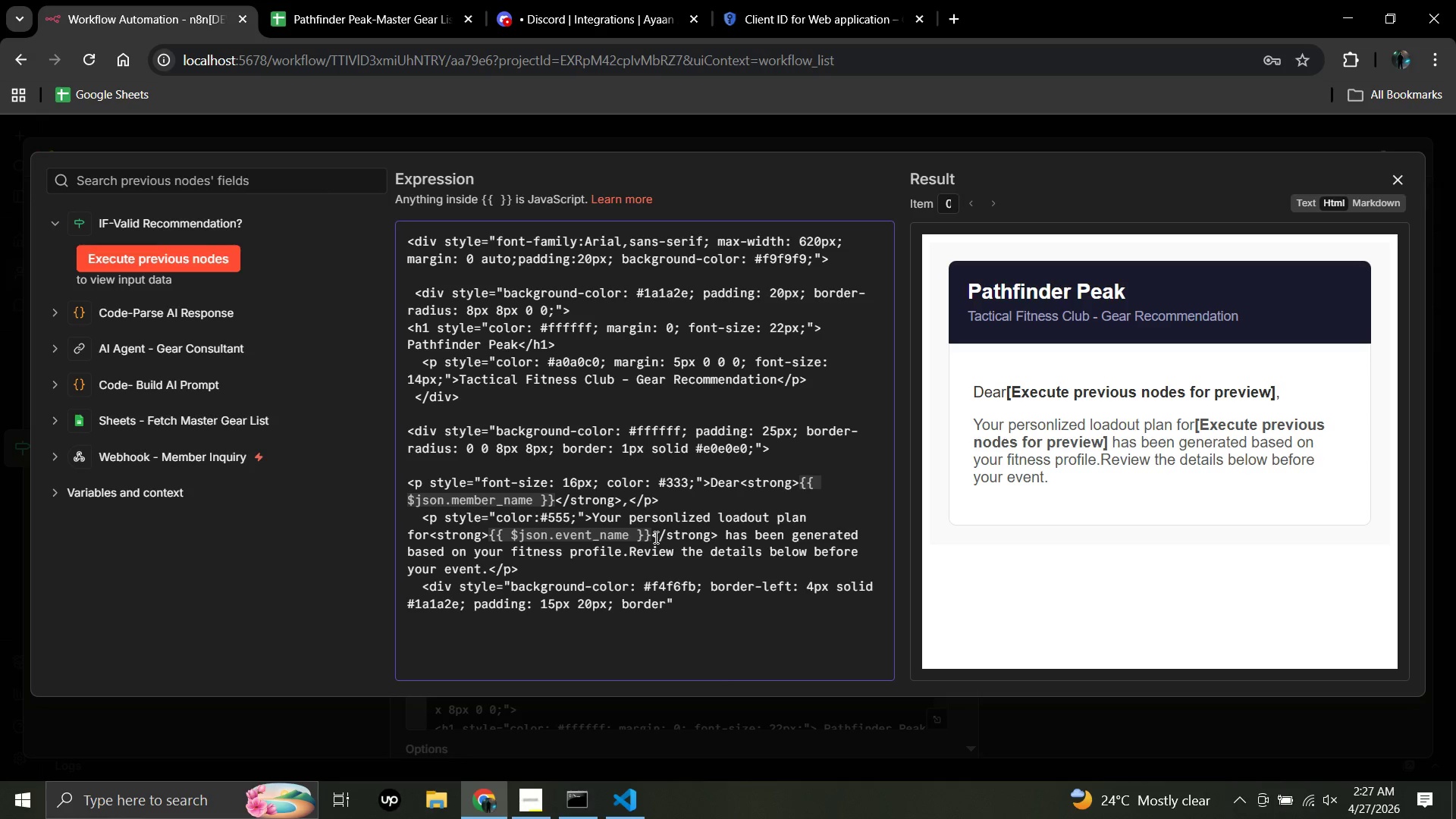 
type(-radius: 4px; margin: 20px 0)
 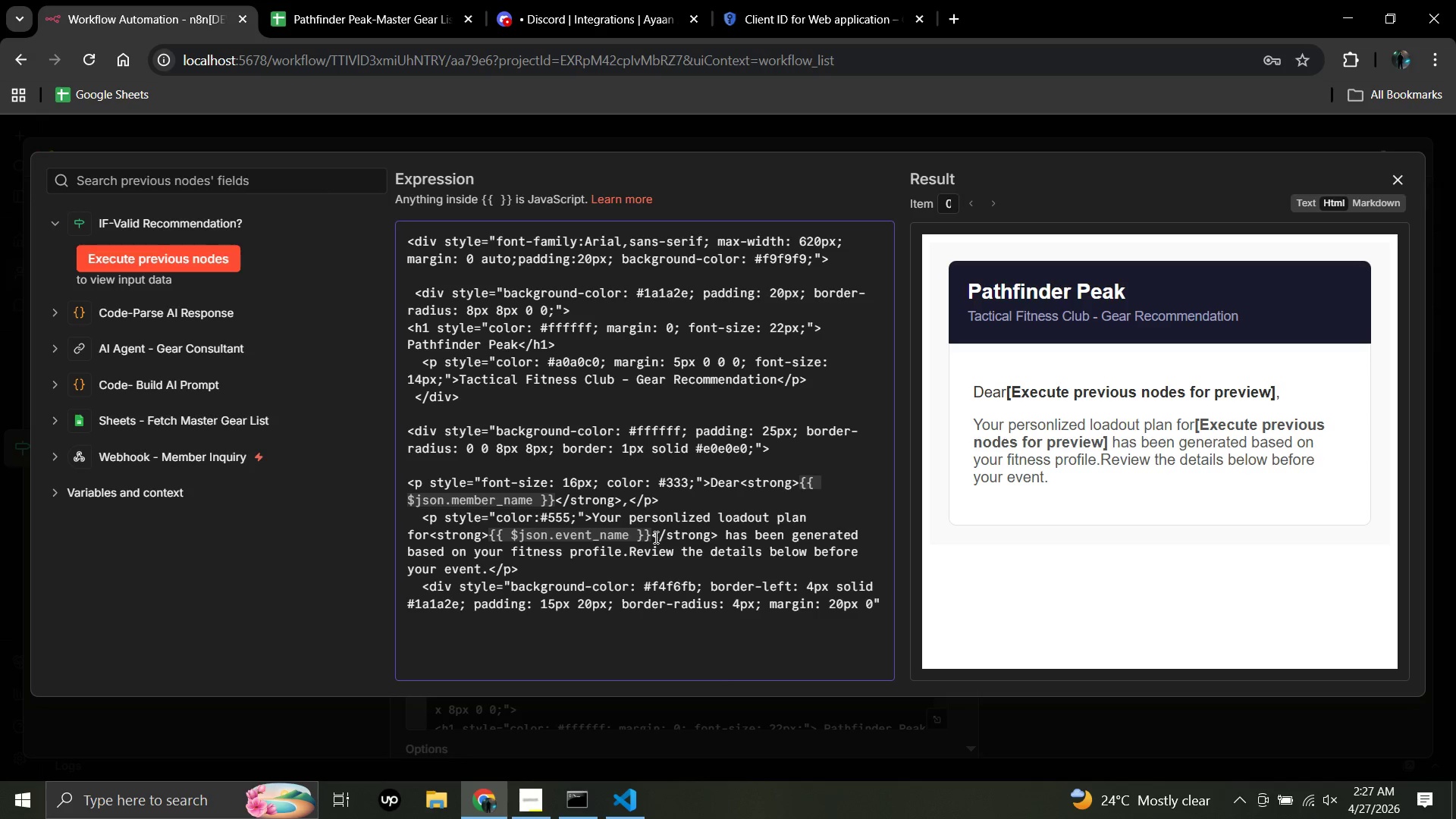 
key(Semicolon)
 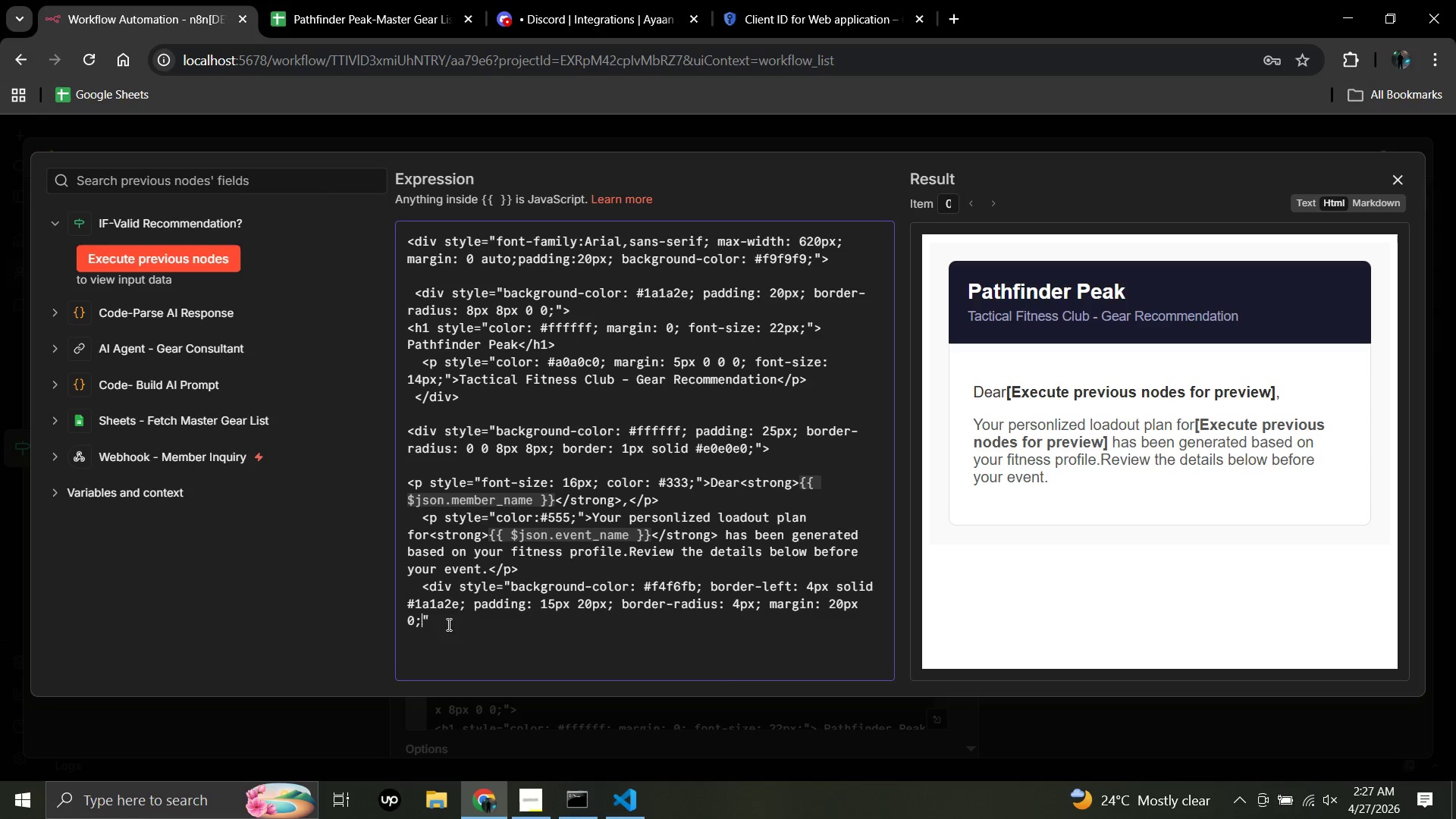 
left_click([437, 620])
 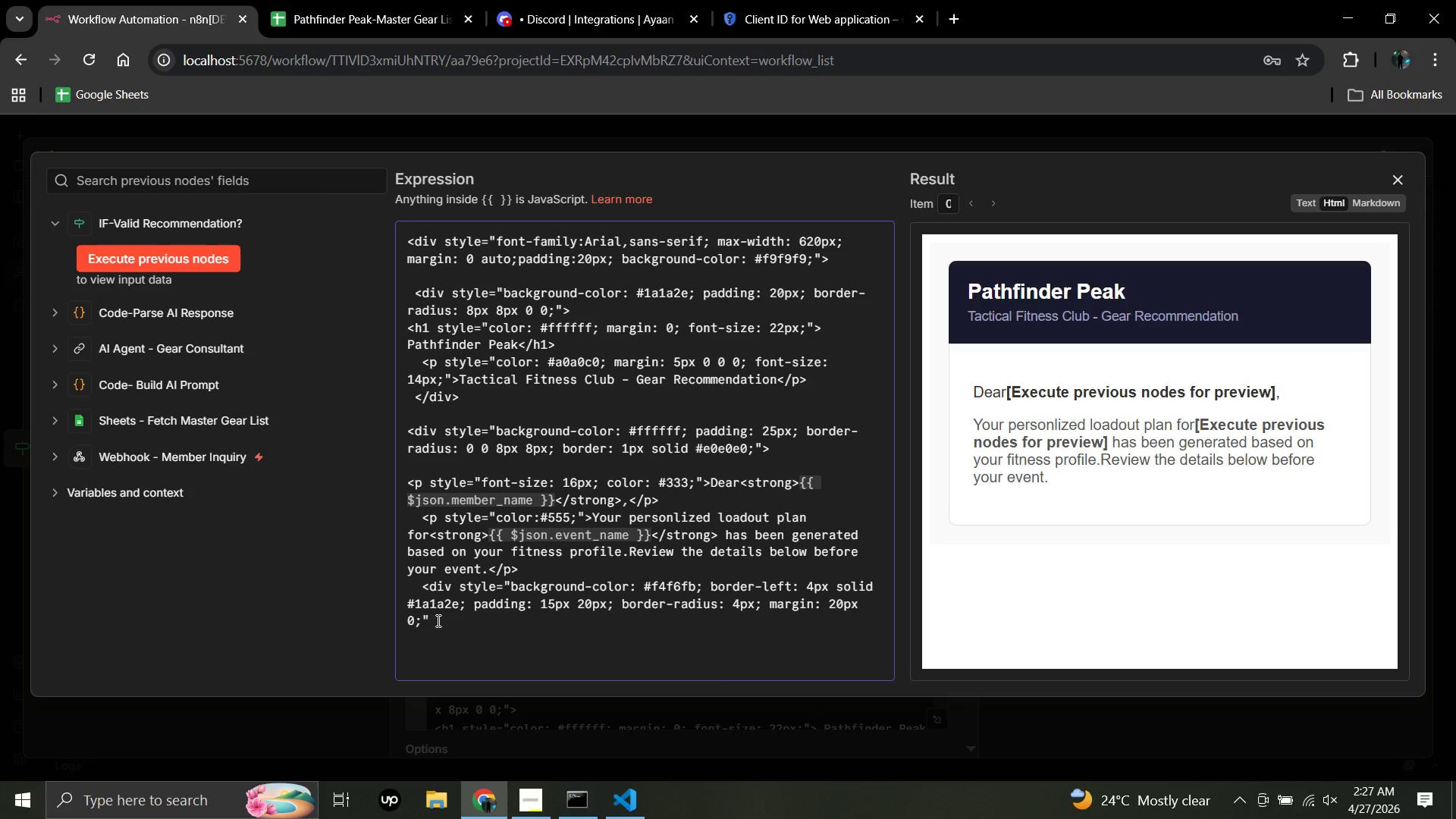 
key(Shift+Period)
 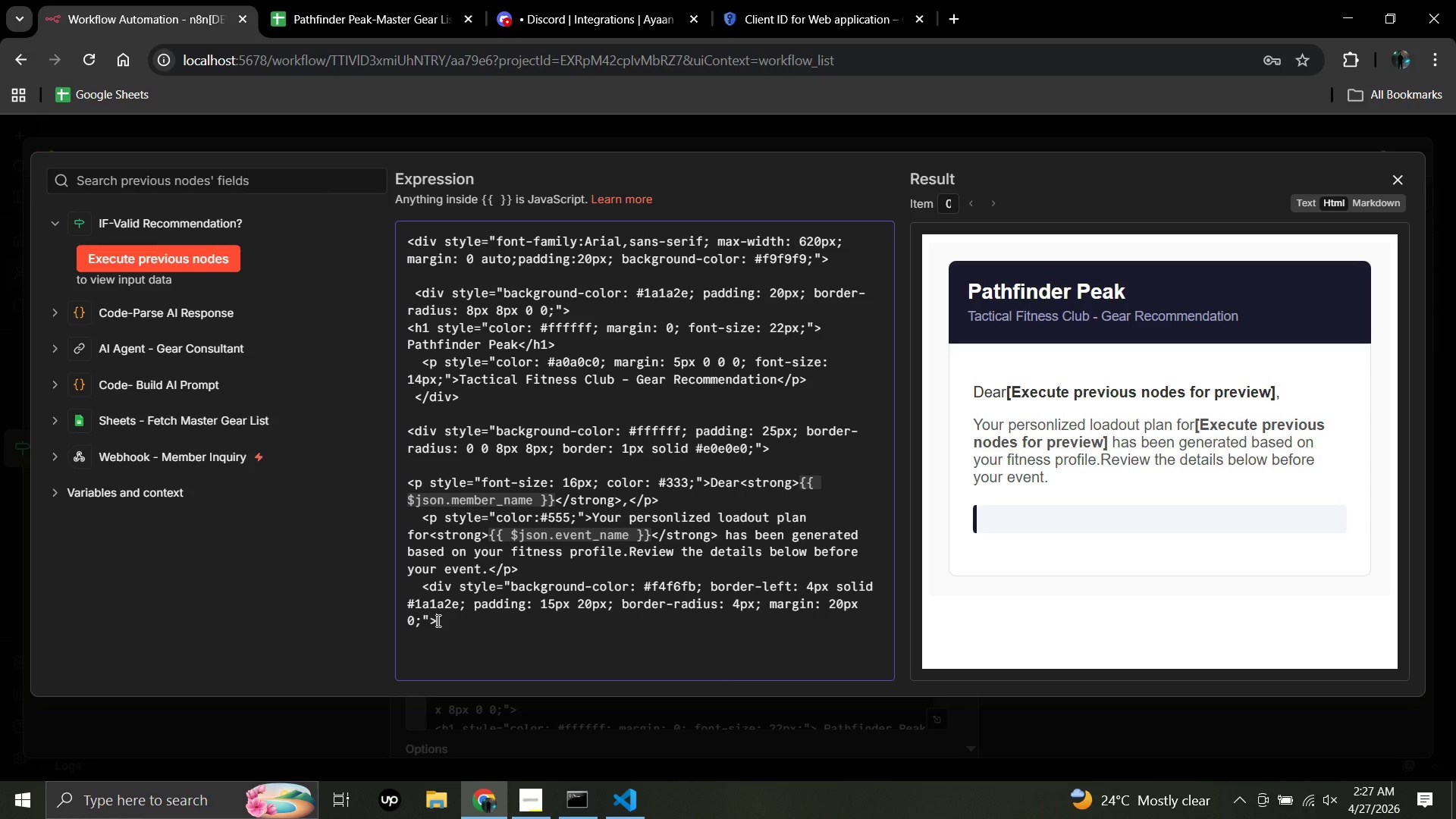 
key(Enter)
 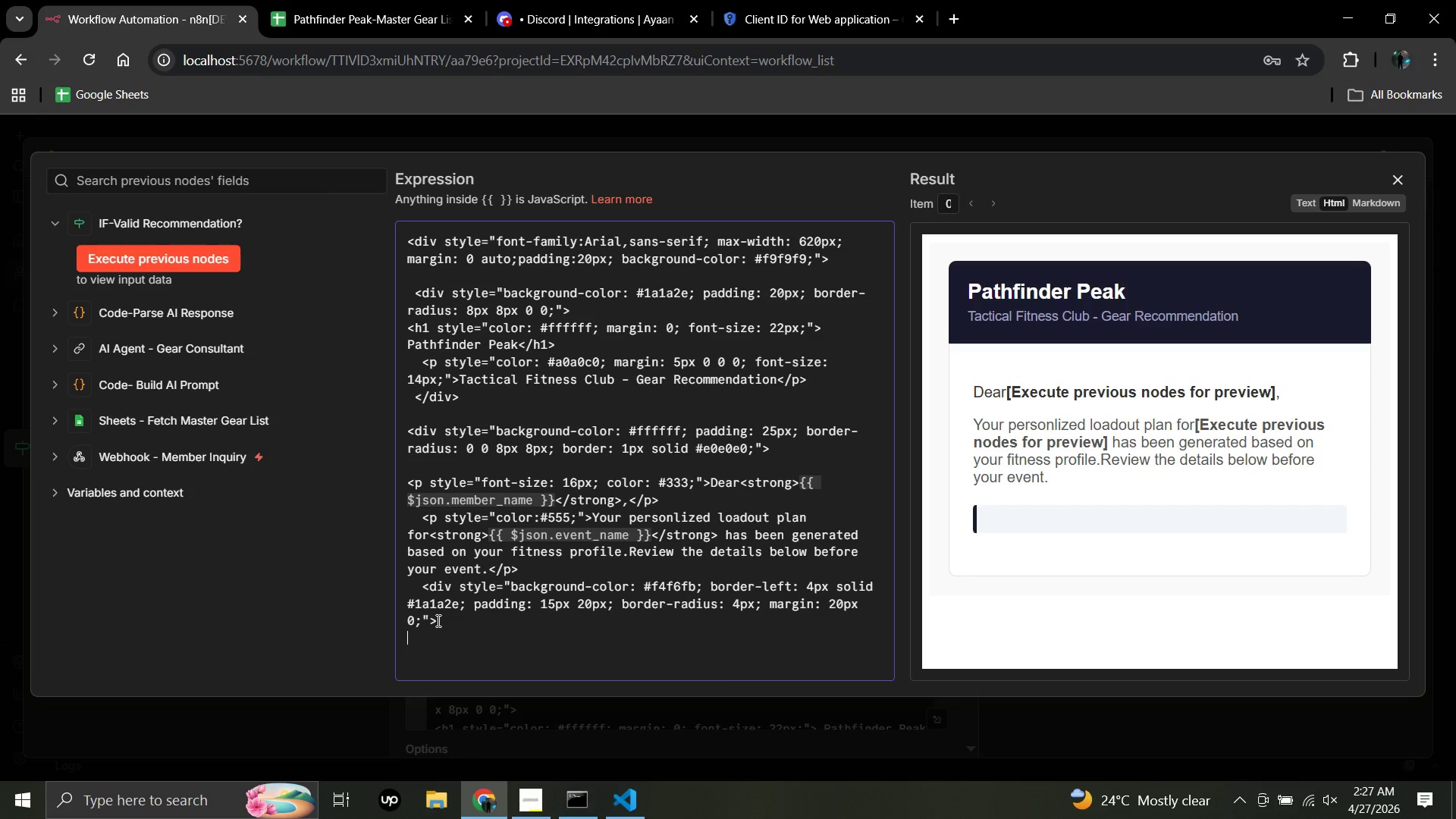 
type(  <pre stu)
key(Backspace)
type(yle=")
 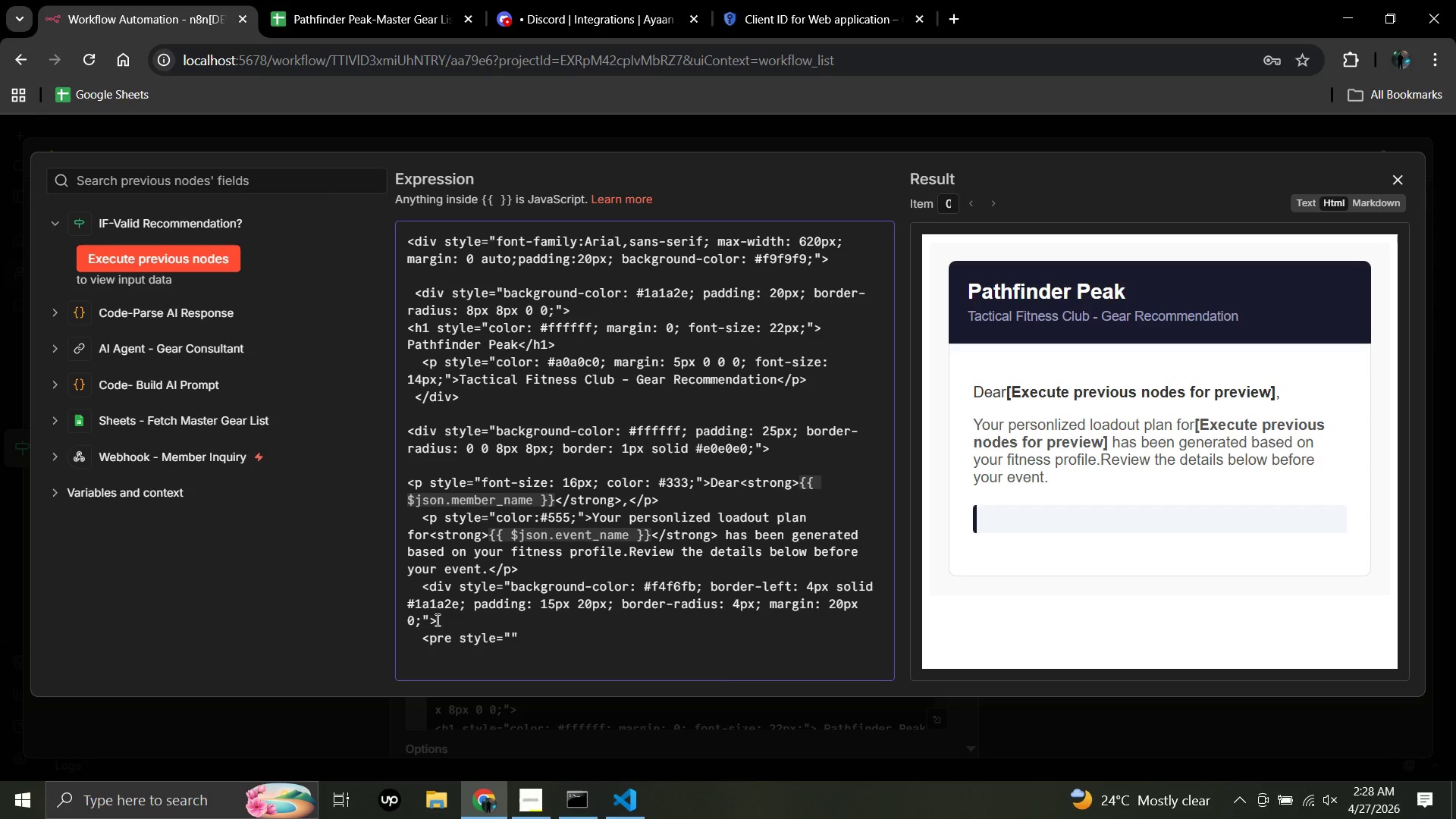 
wait(12.0)
 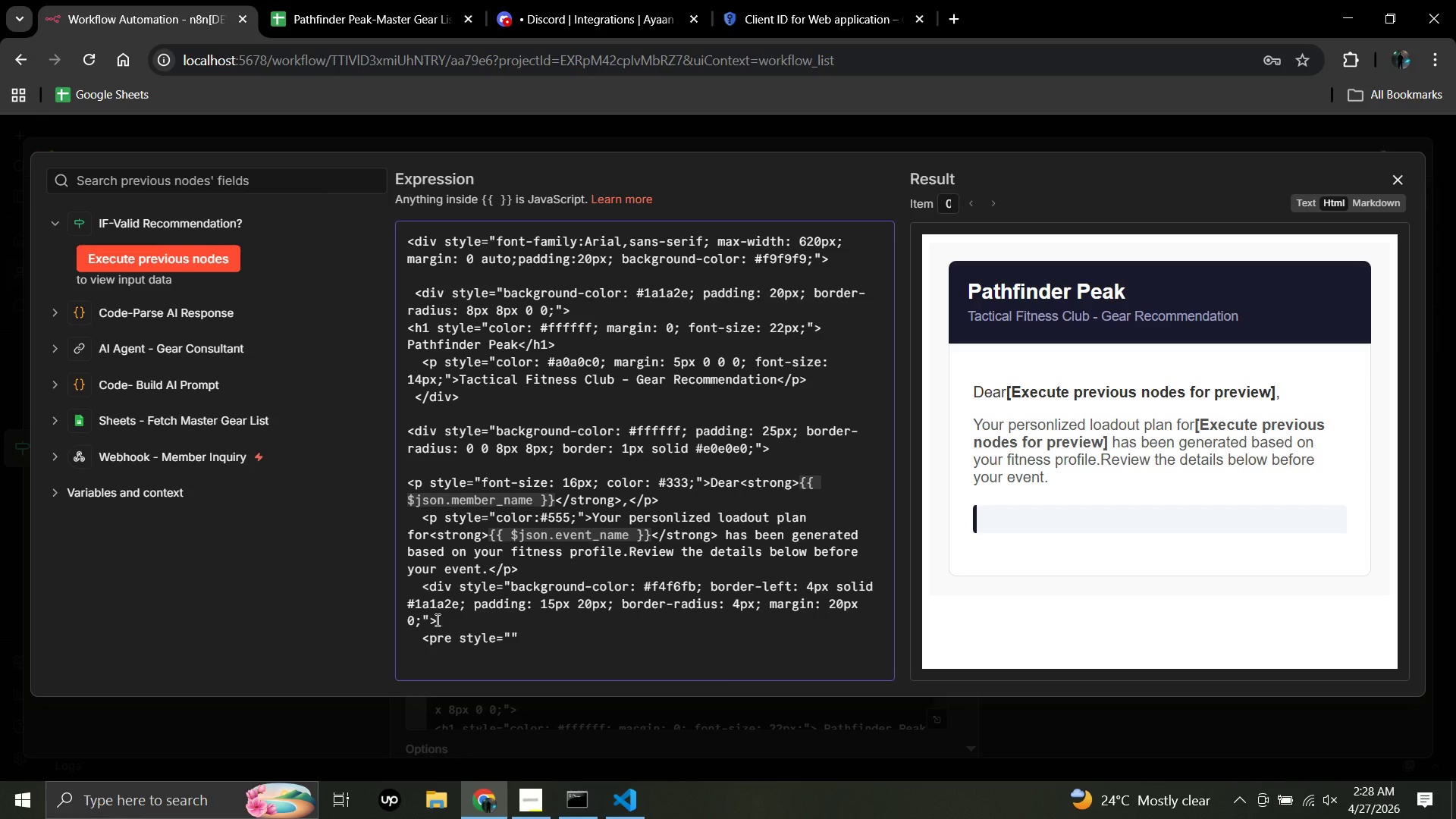 
type(white-space: pre-wrap)
 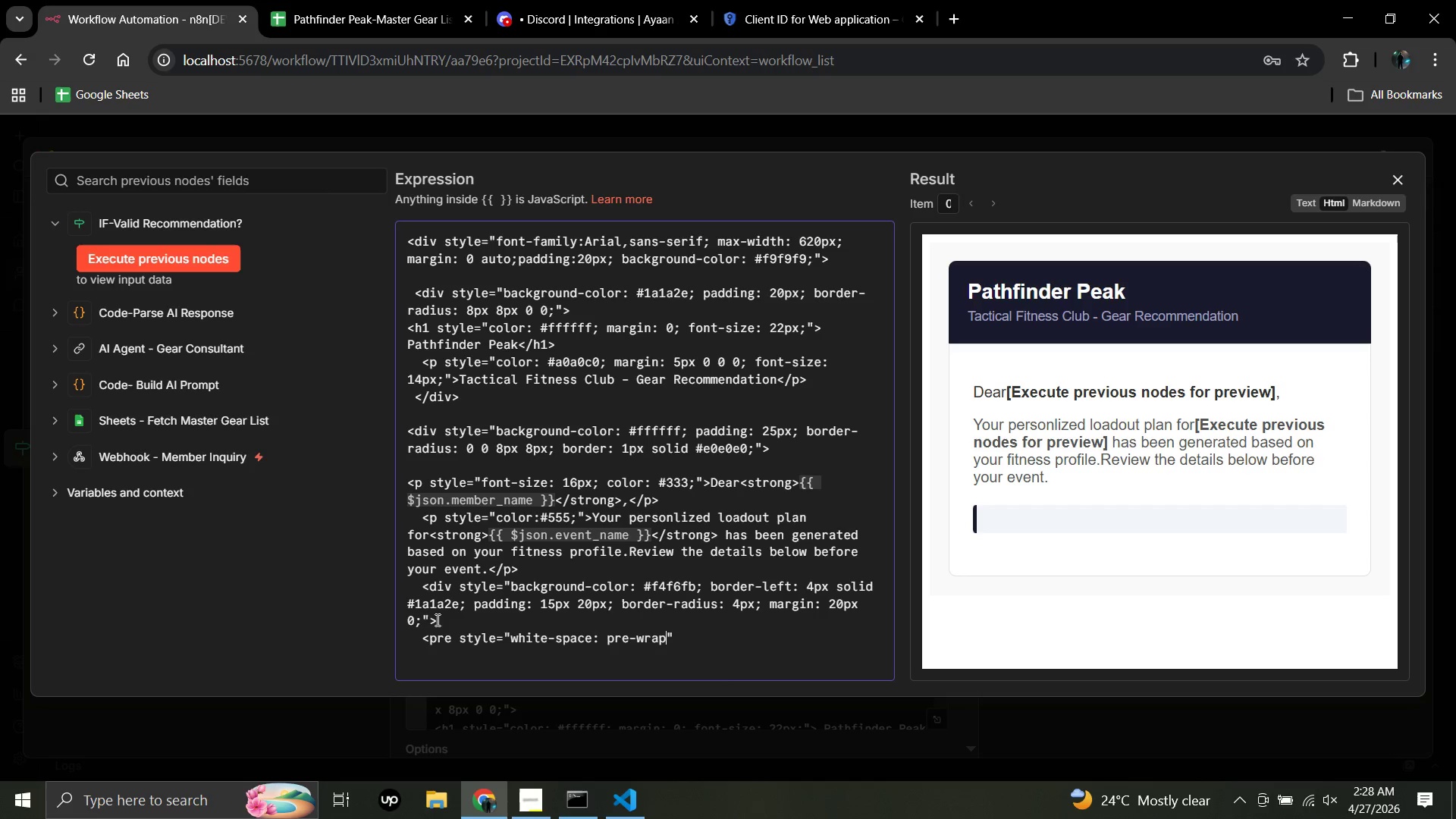 
type(; font-family: a)
key(Backspace)
type(Arial, sans-serif;font-size: 14px; color: #222; margin: 0)
 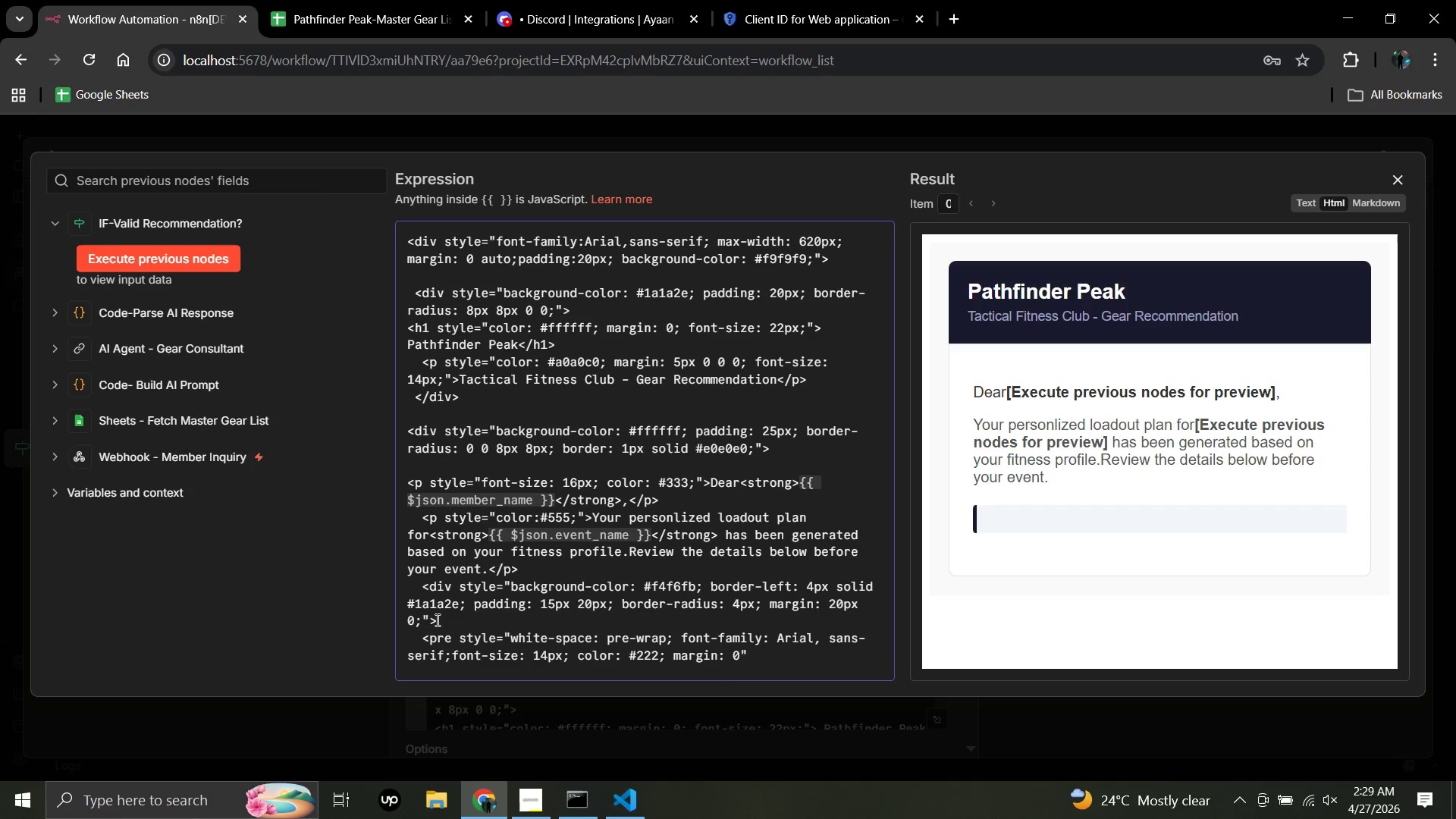 
key(Semicolon)
 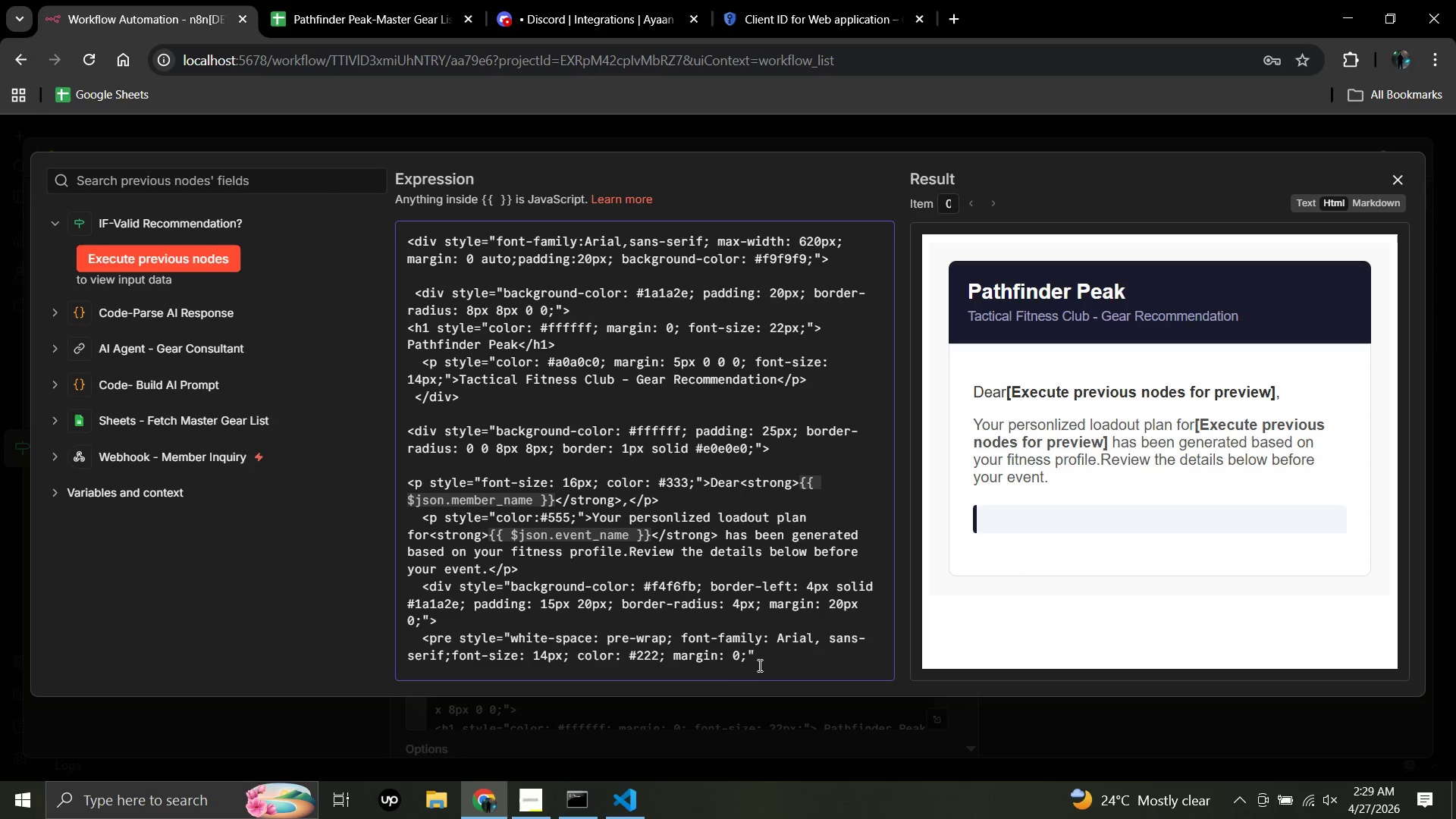 
wait(5.34)
 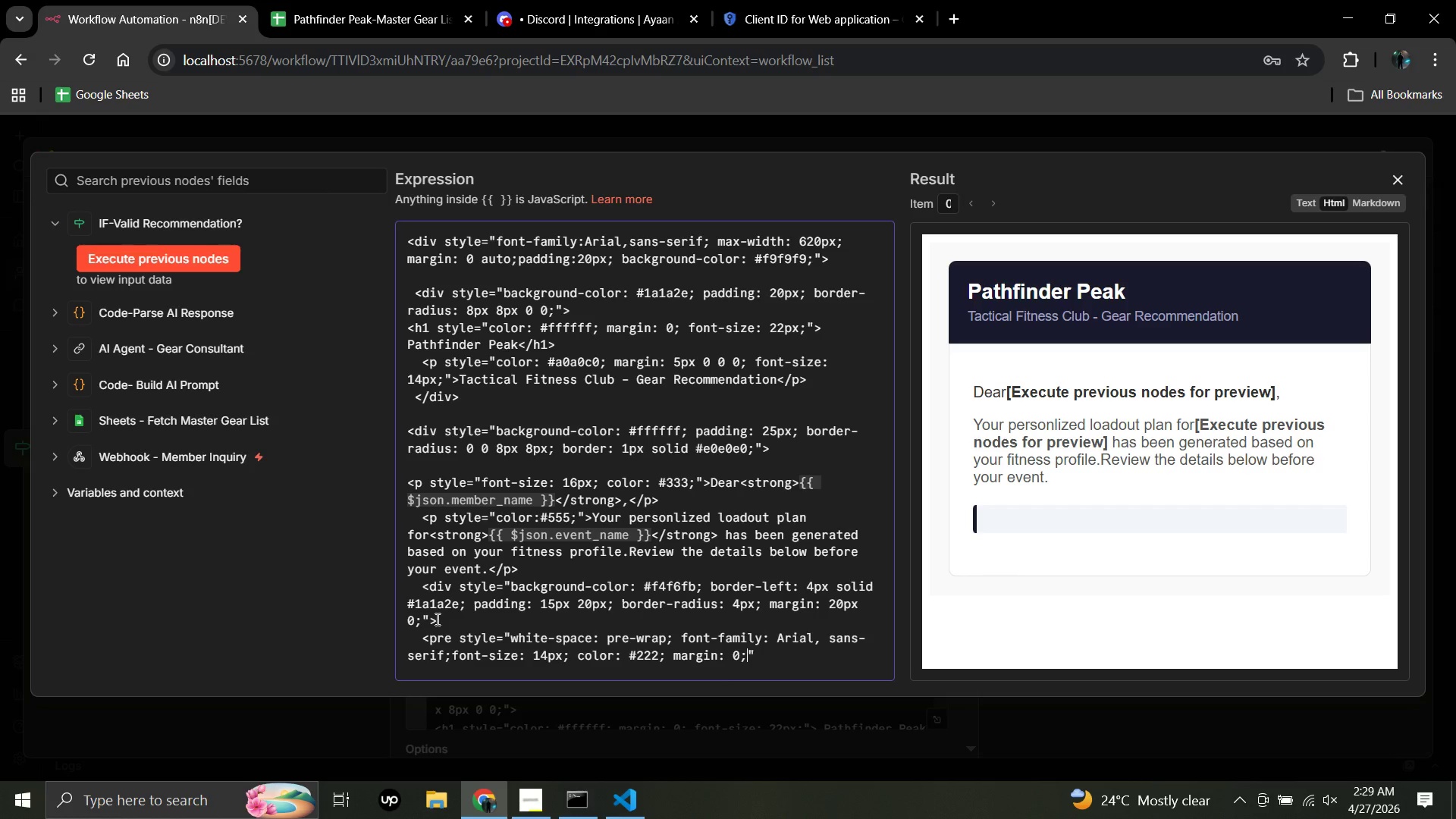 
left_click([758, 654])
 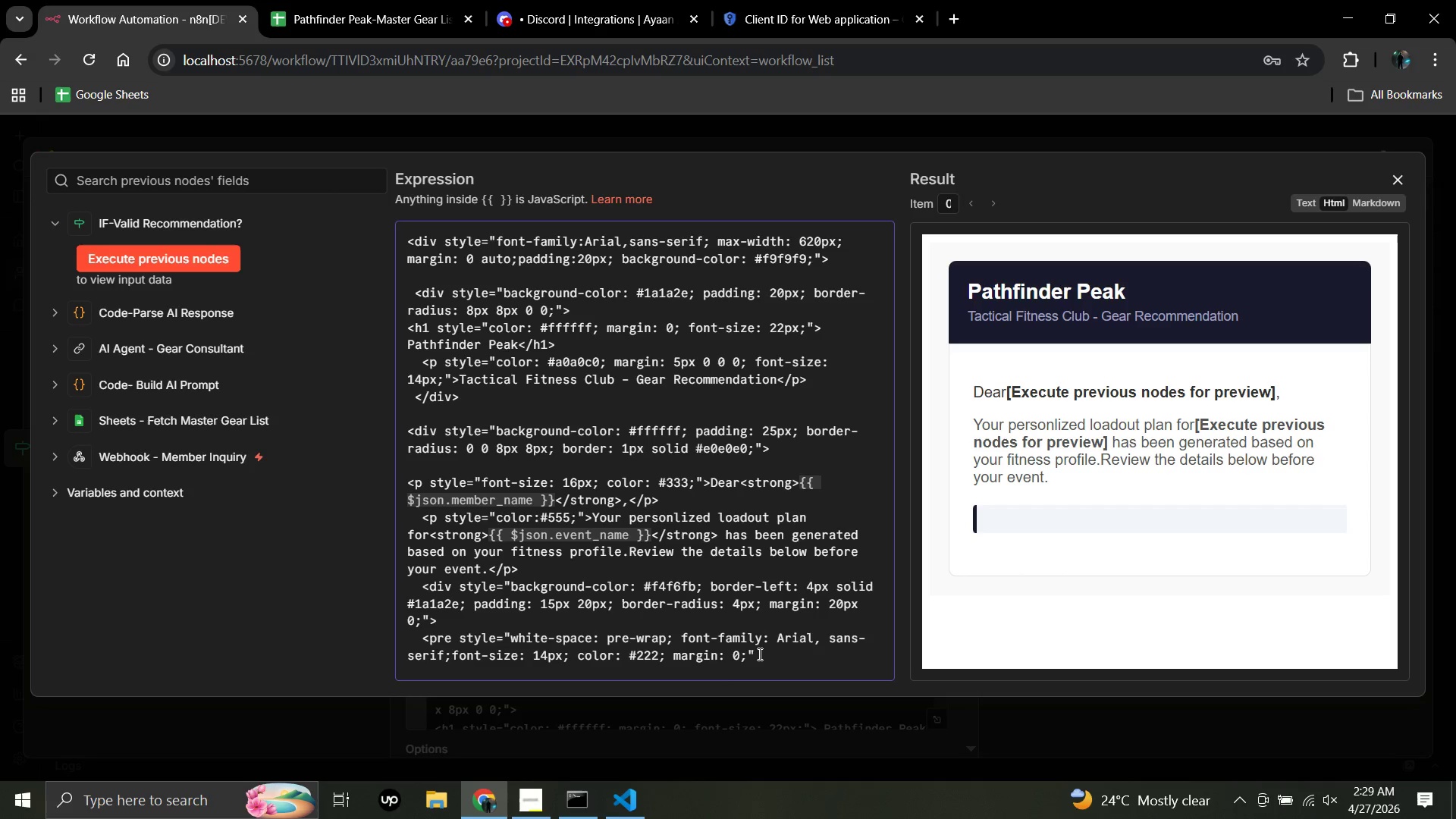 
key(Shift+Period)
 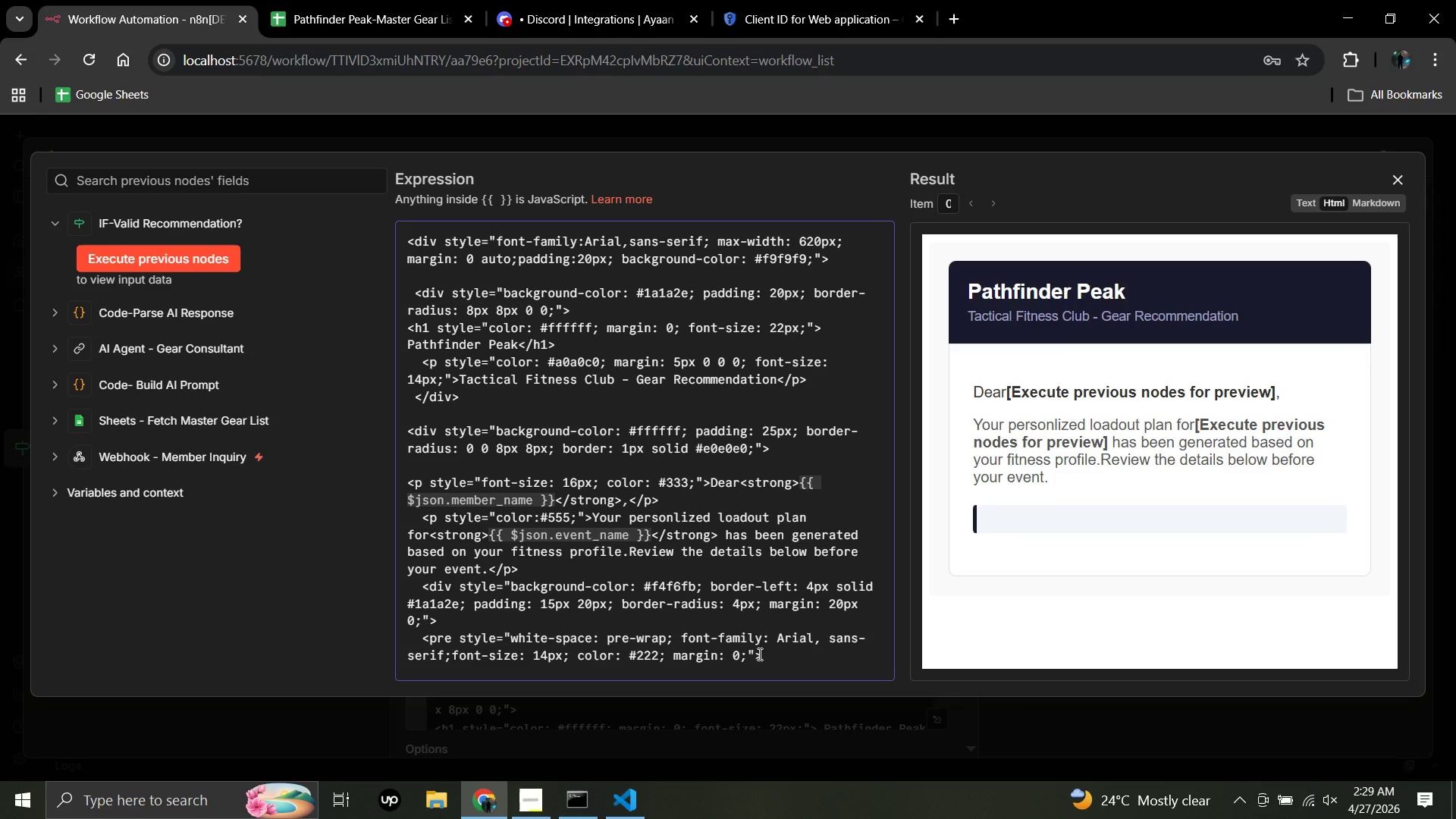 
type({{$json.ai_response)
 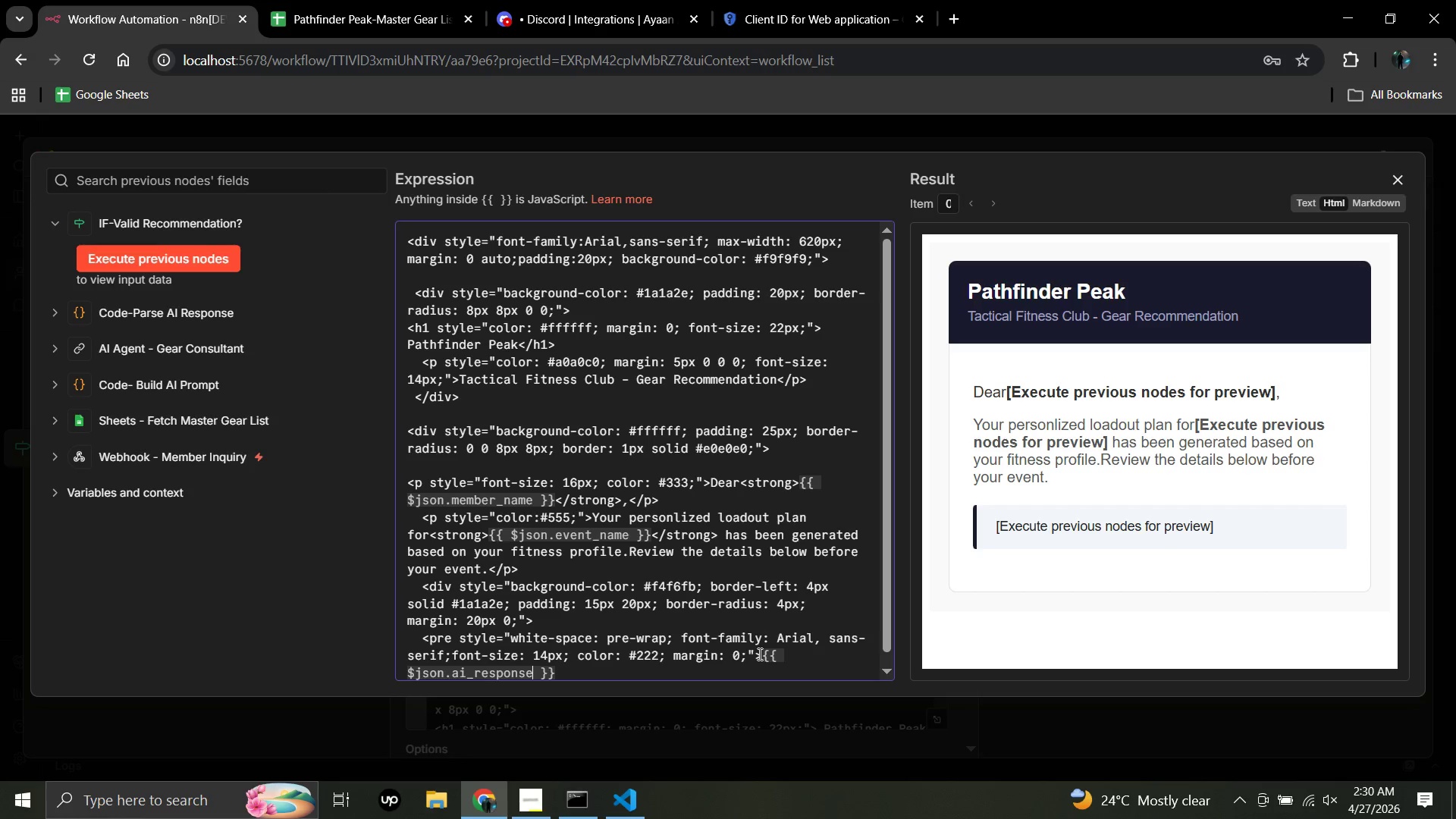 
wait(5.98)
 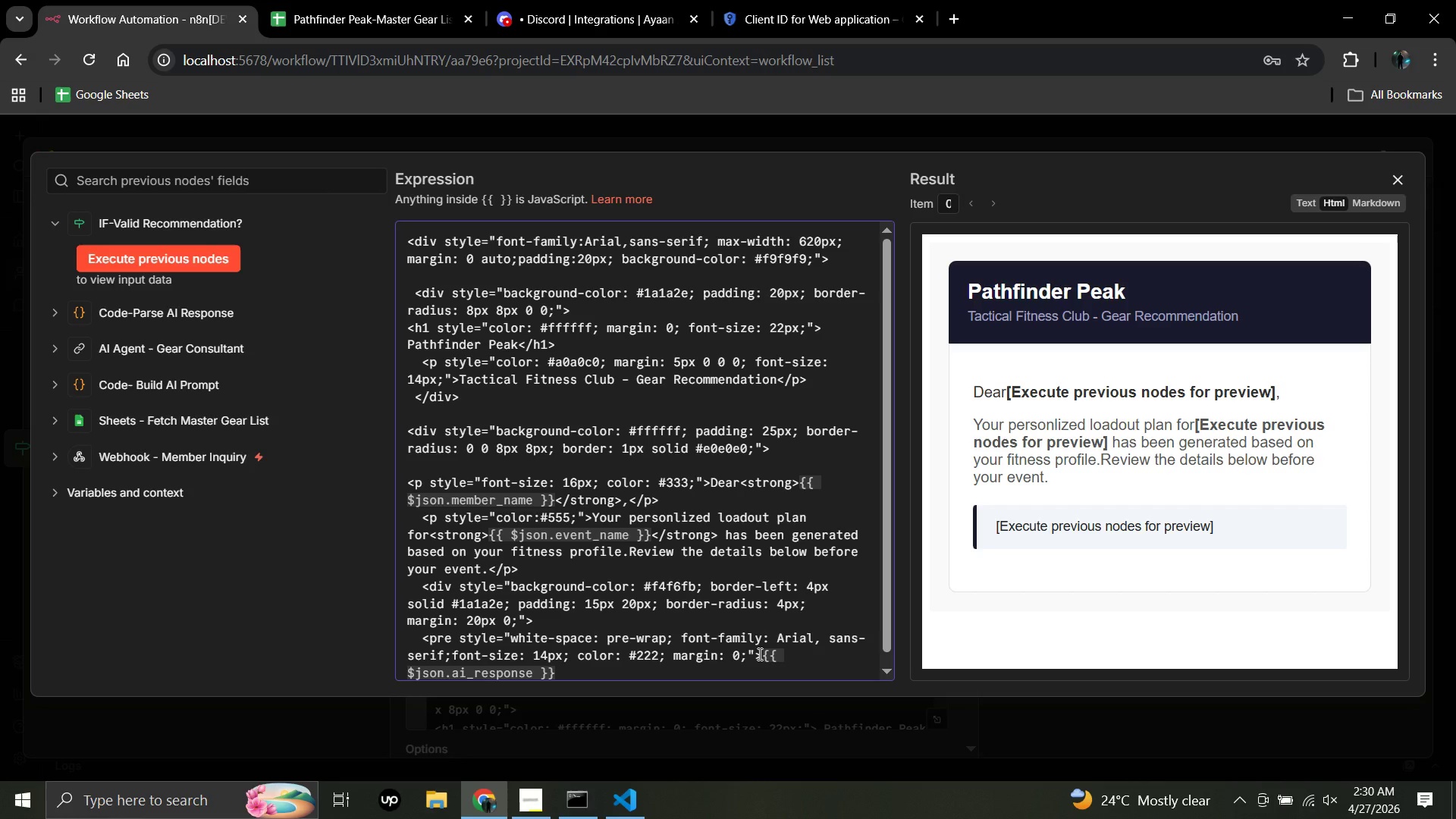 
left_click([557, 671])
 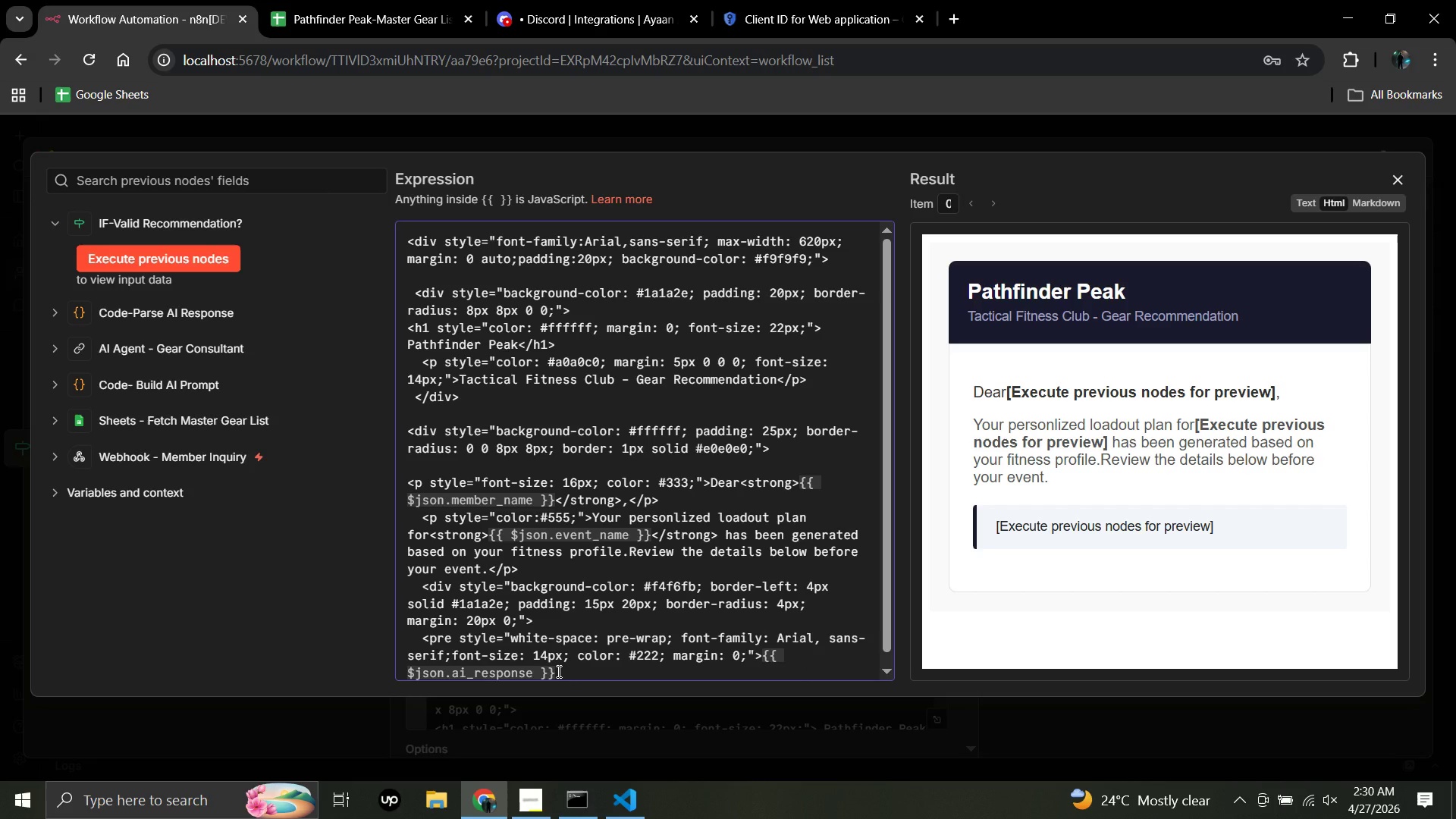 
key(Shift+Comma)
 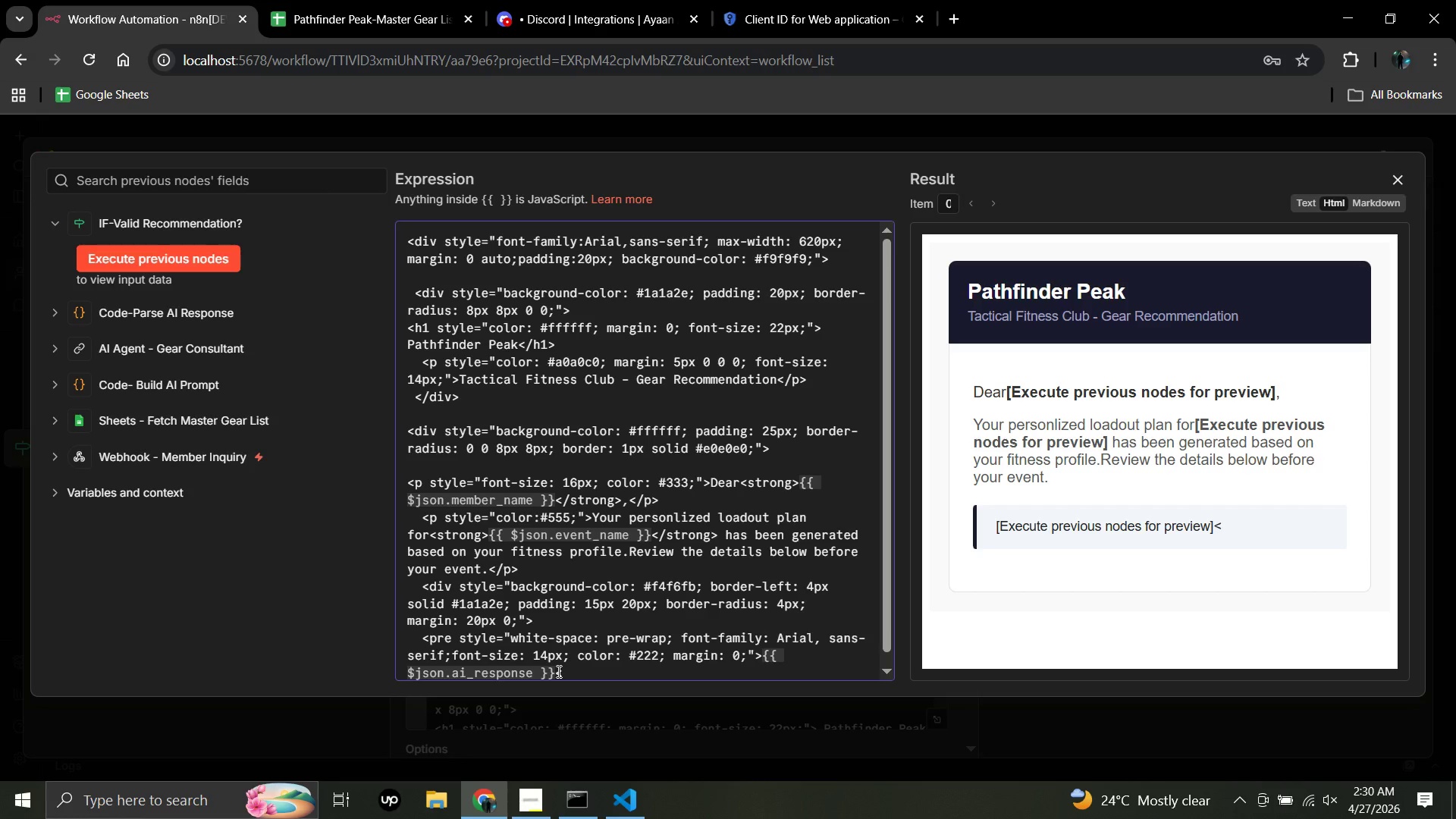 
wait(5.22)
 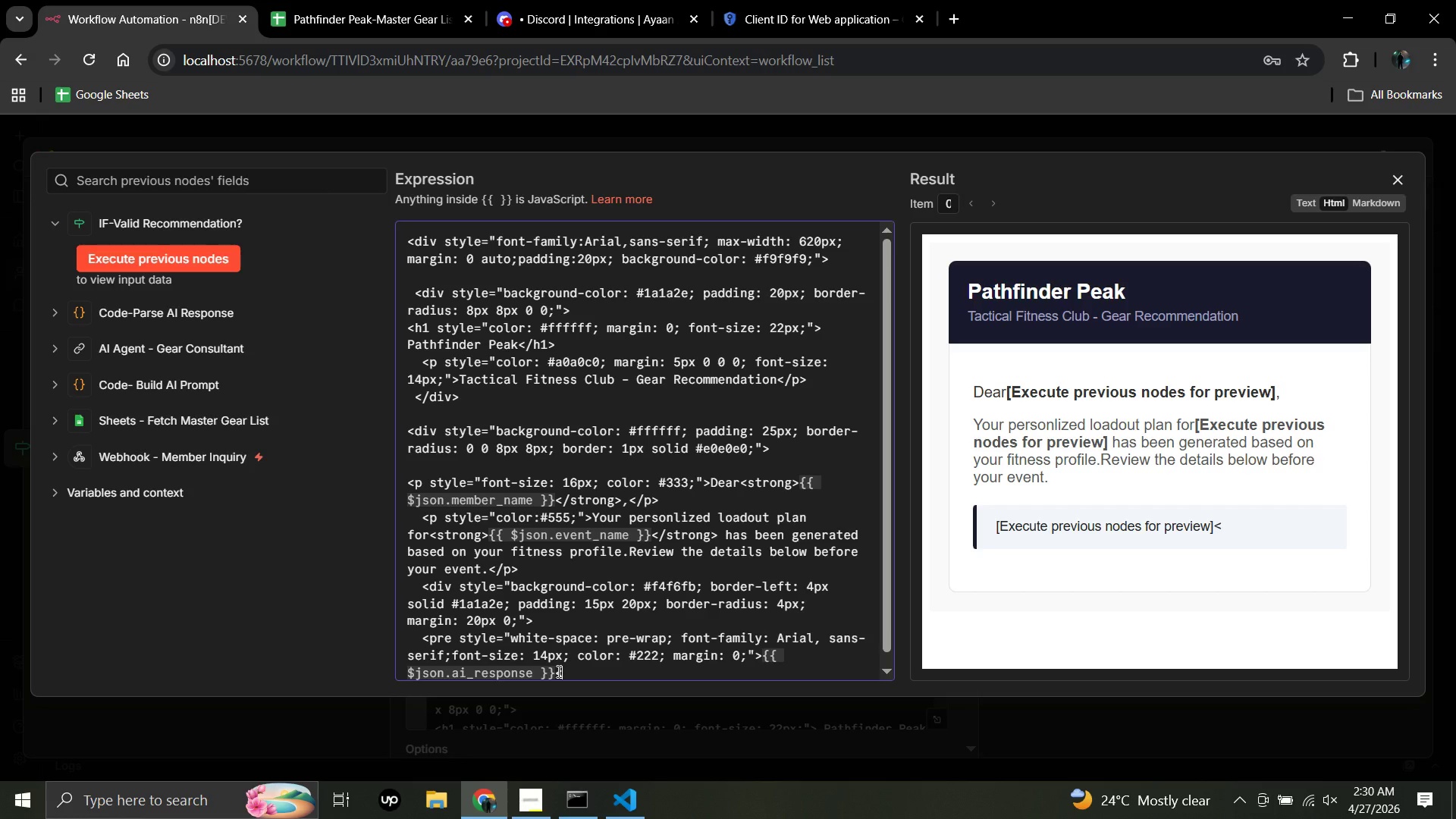 
type(/pre>)
 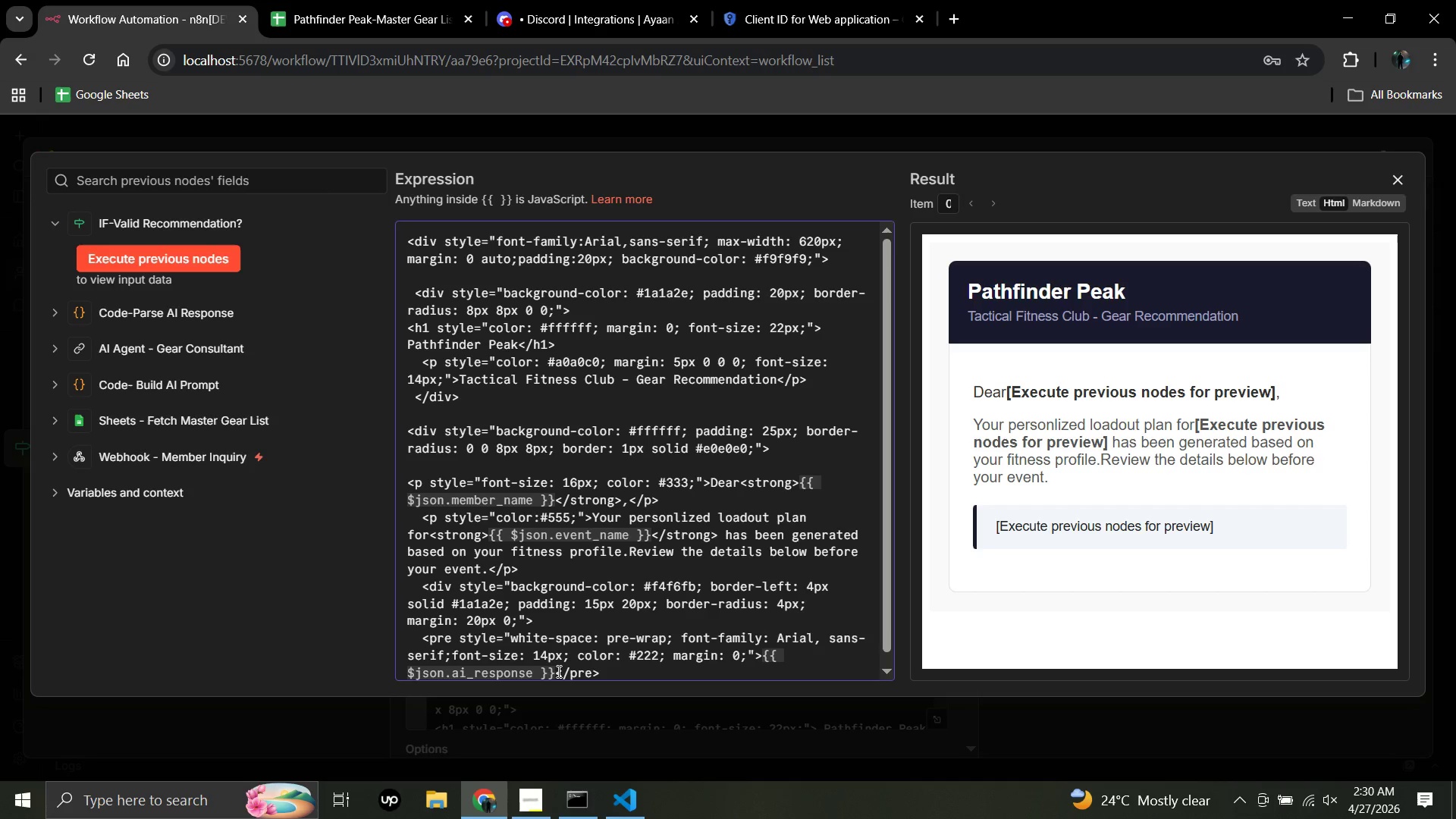 
key(Enter)
 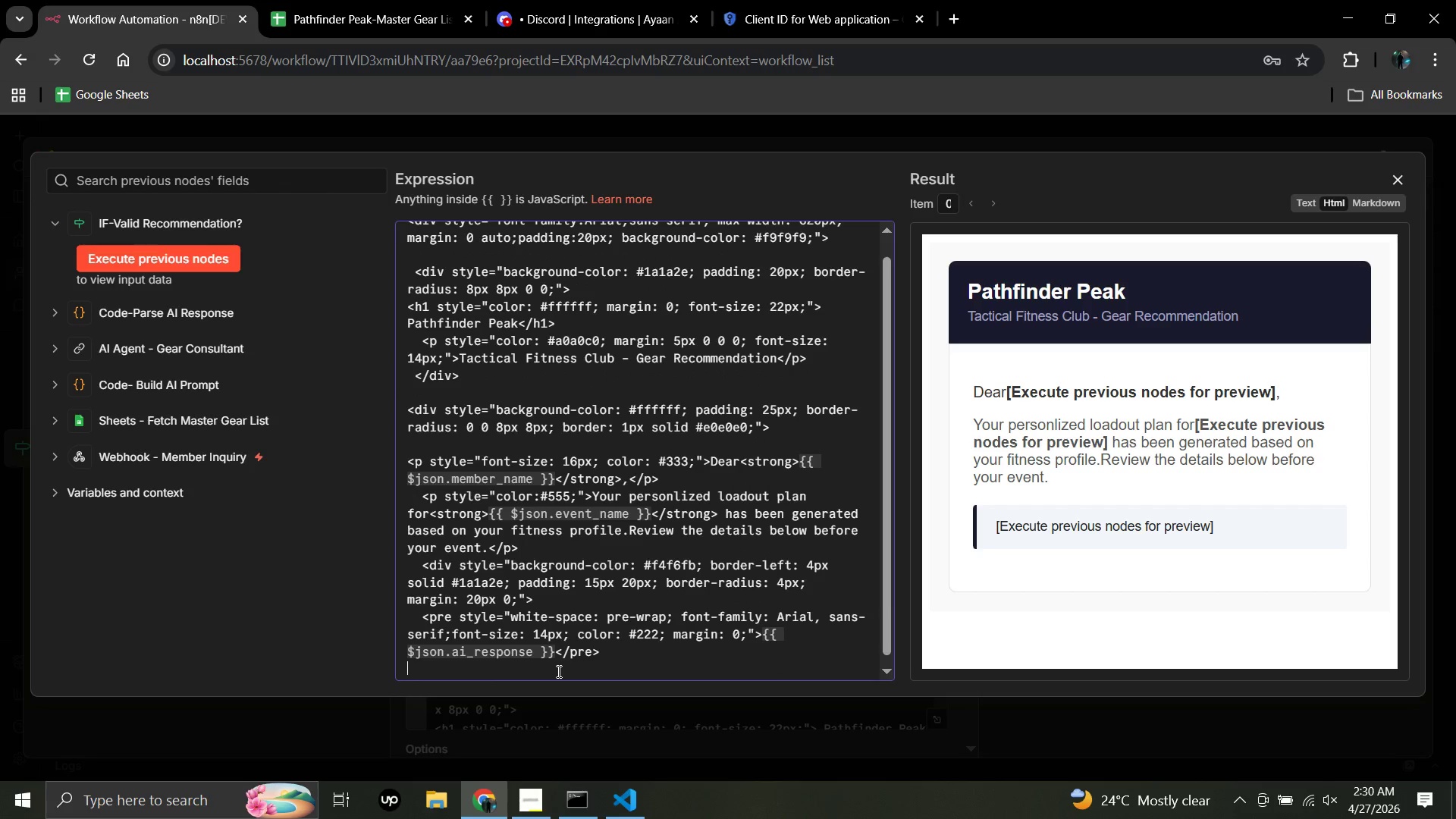 
type( </div>)
 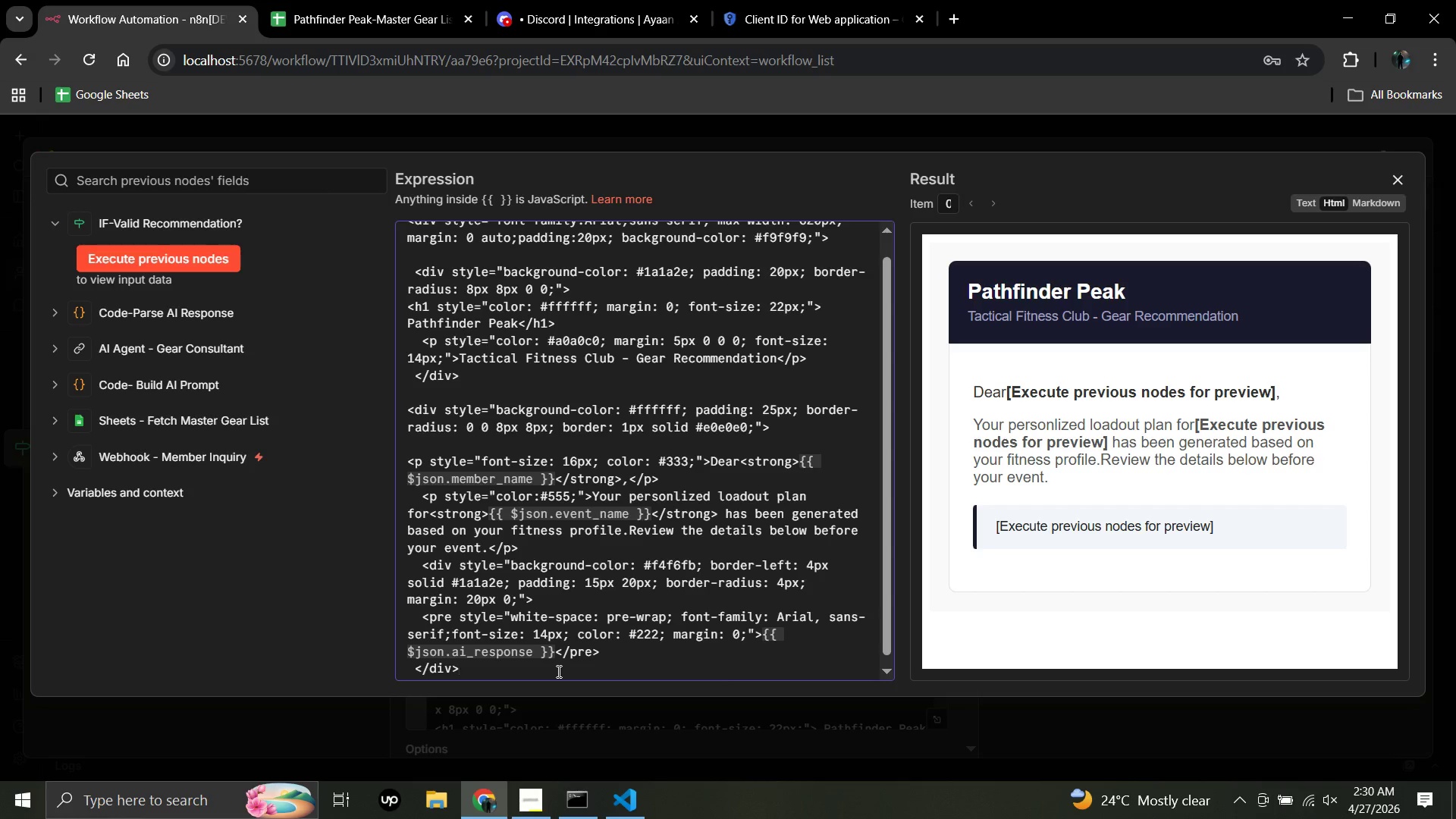 
key(Enter)
 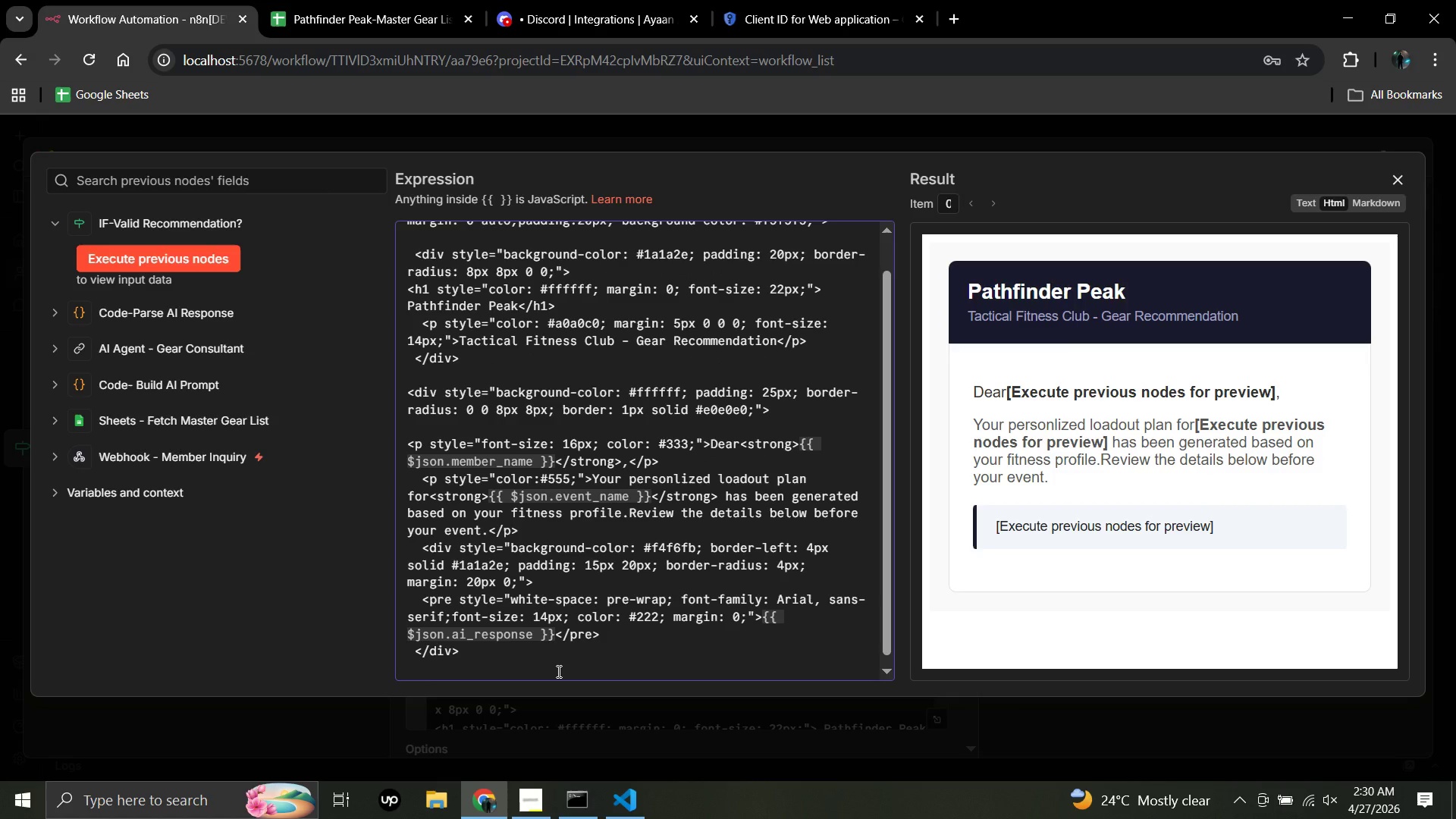 
key(Enter)
 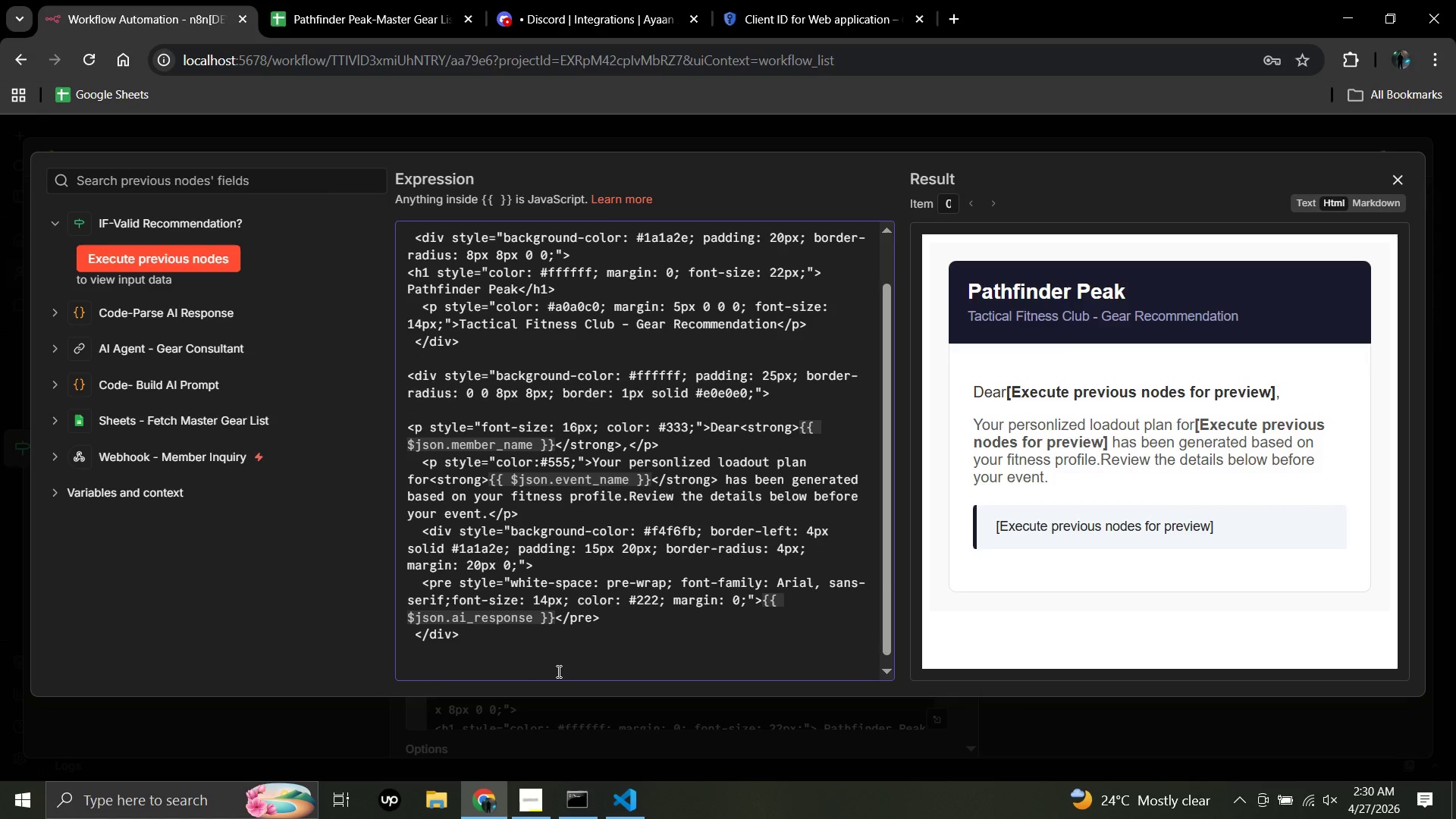 
type(  <p style=)
 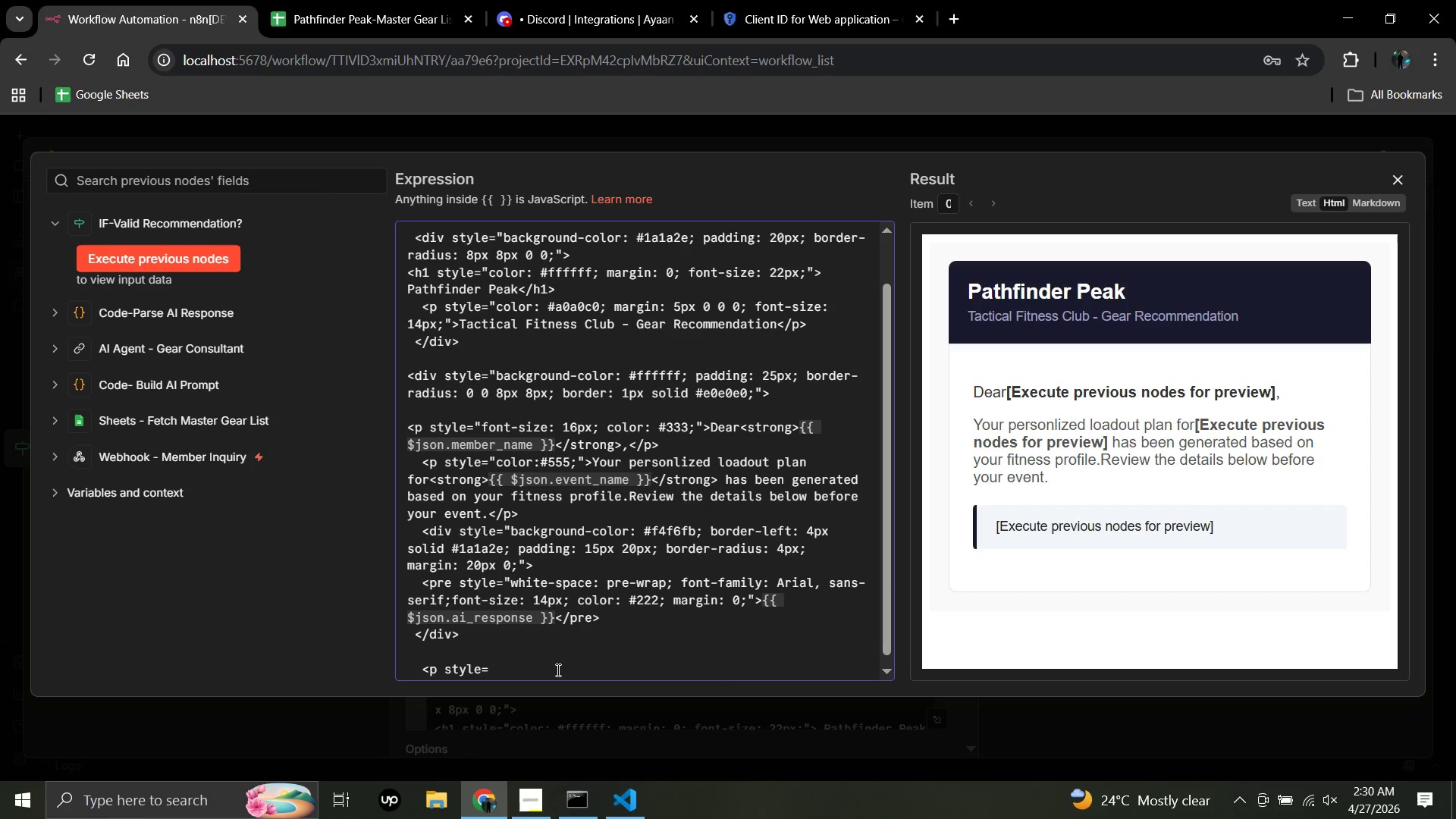 
wait(23.61)
 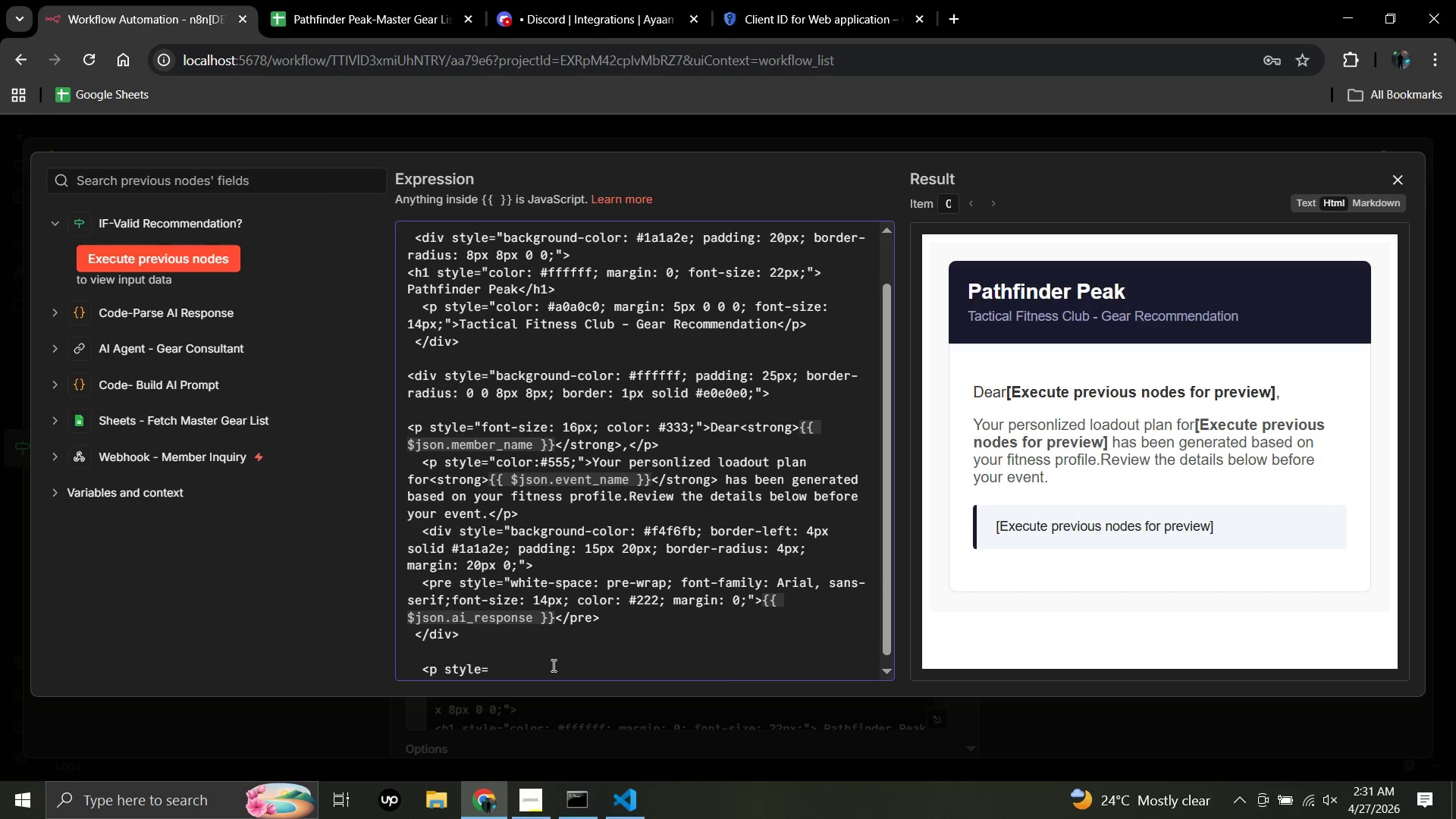 
type("color: #888; font-size: 12px; margin-top: 25px; border-top: 1px solid 3)
key(Backspace)
type(#eee; padding-top: 15px;)
 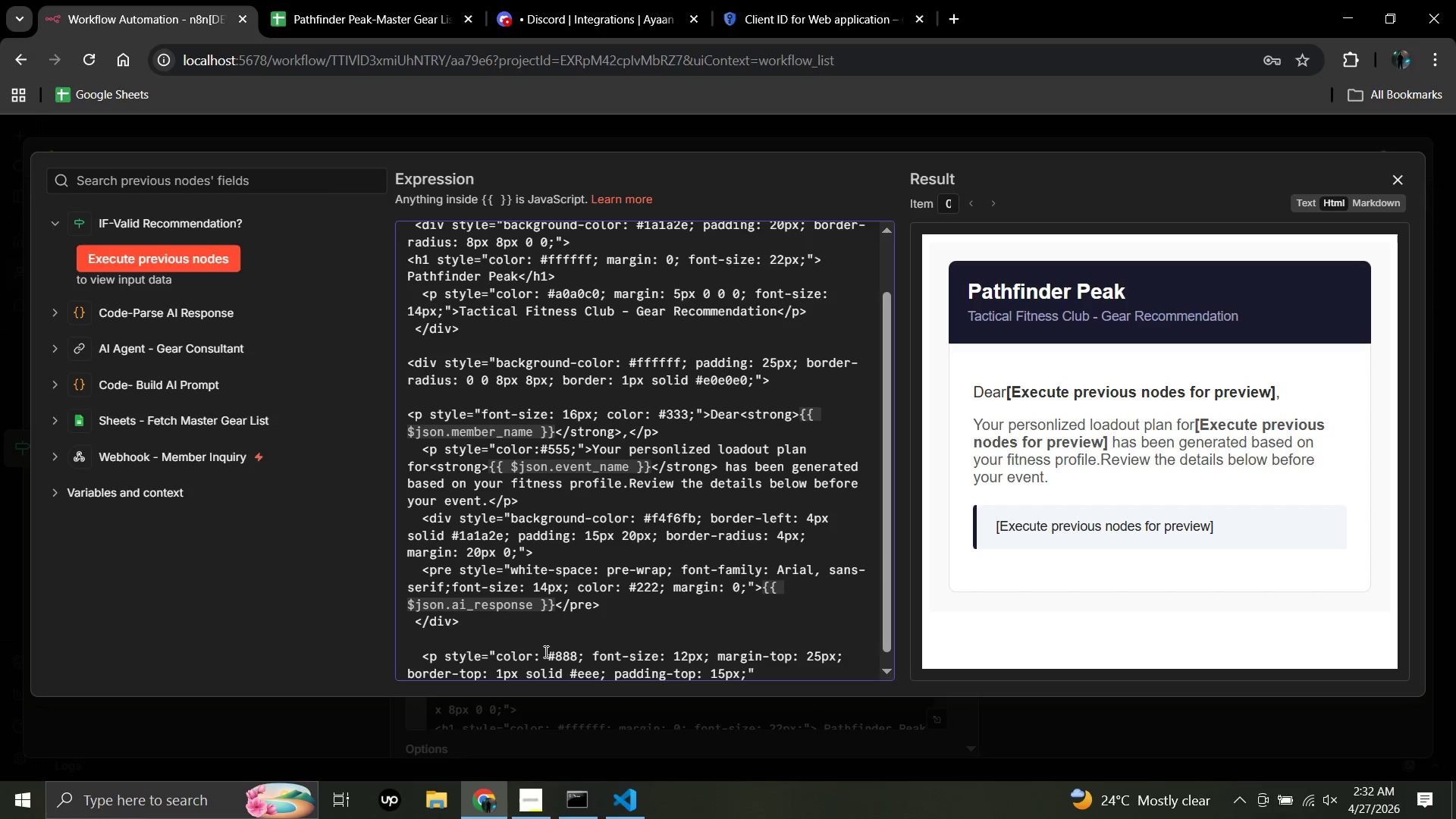 
wait(9.19)
 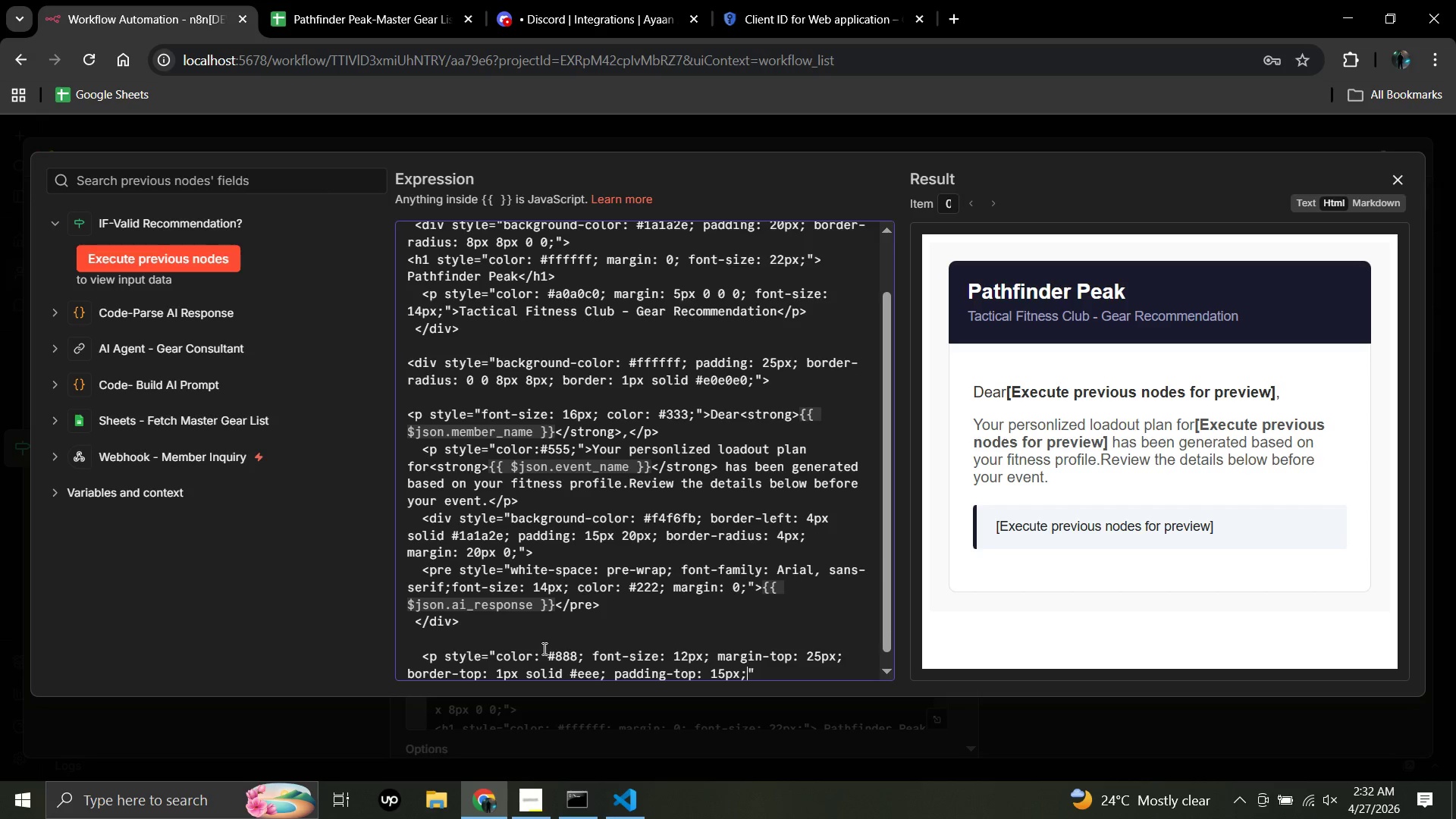 
left_click([757, 673])
 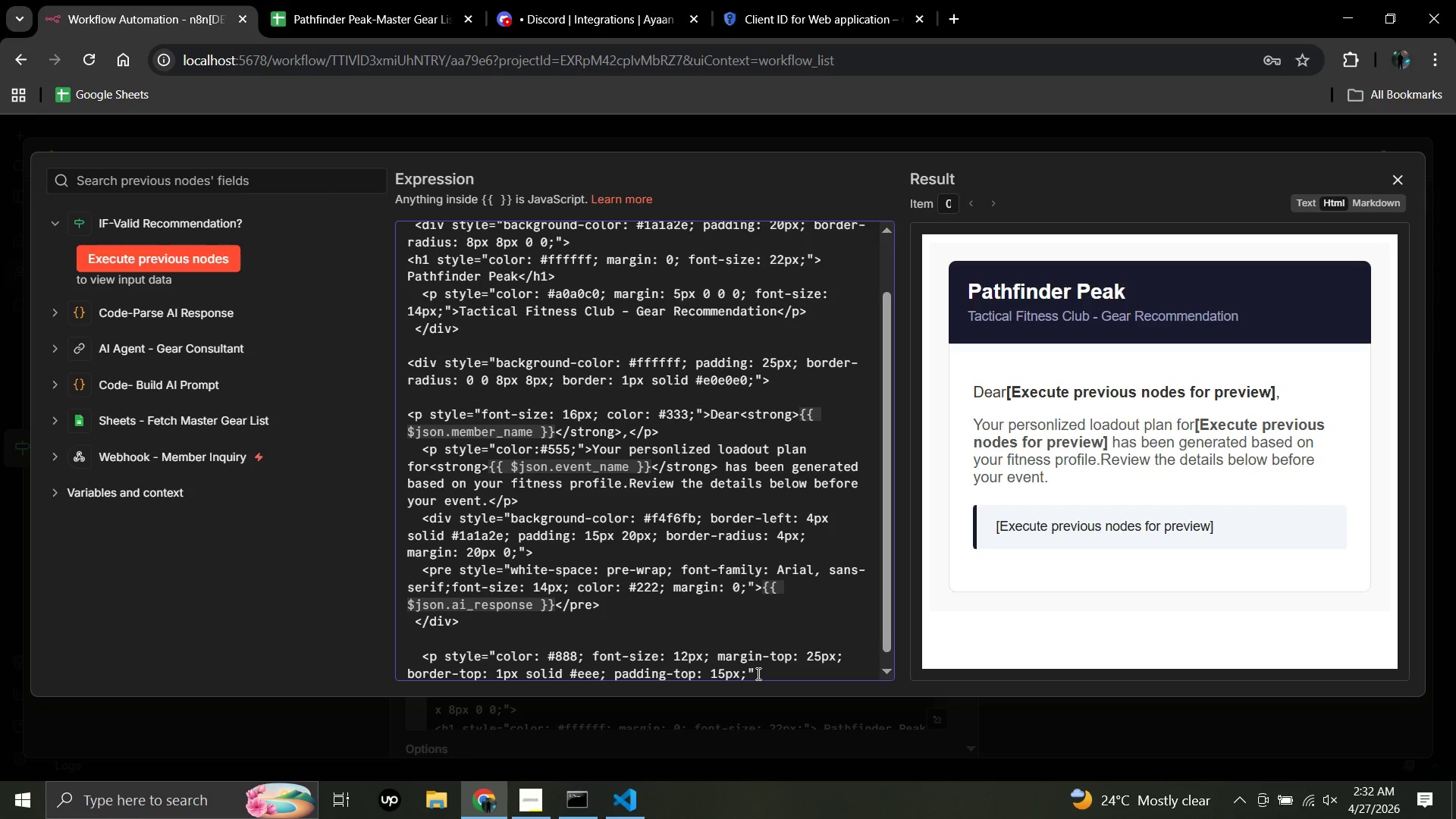 
key(Shift+Period)
 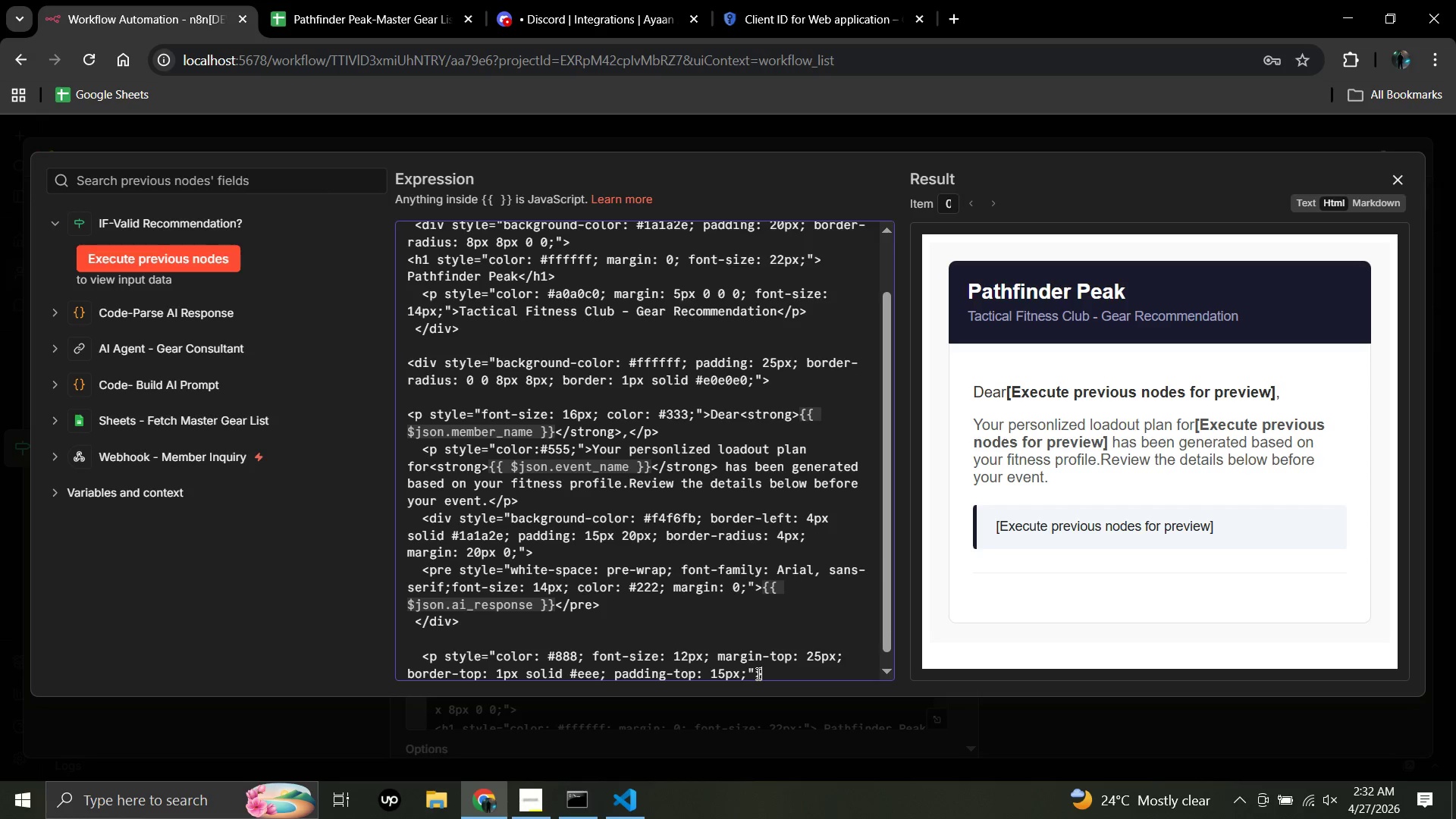 
key(Enter)
 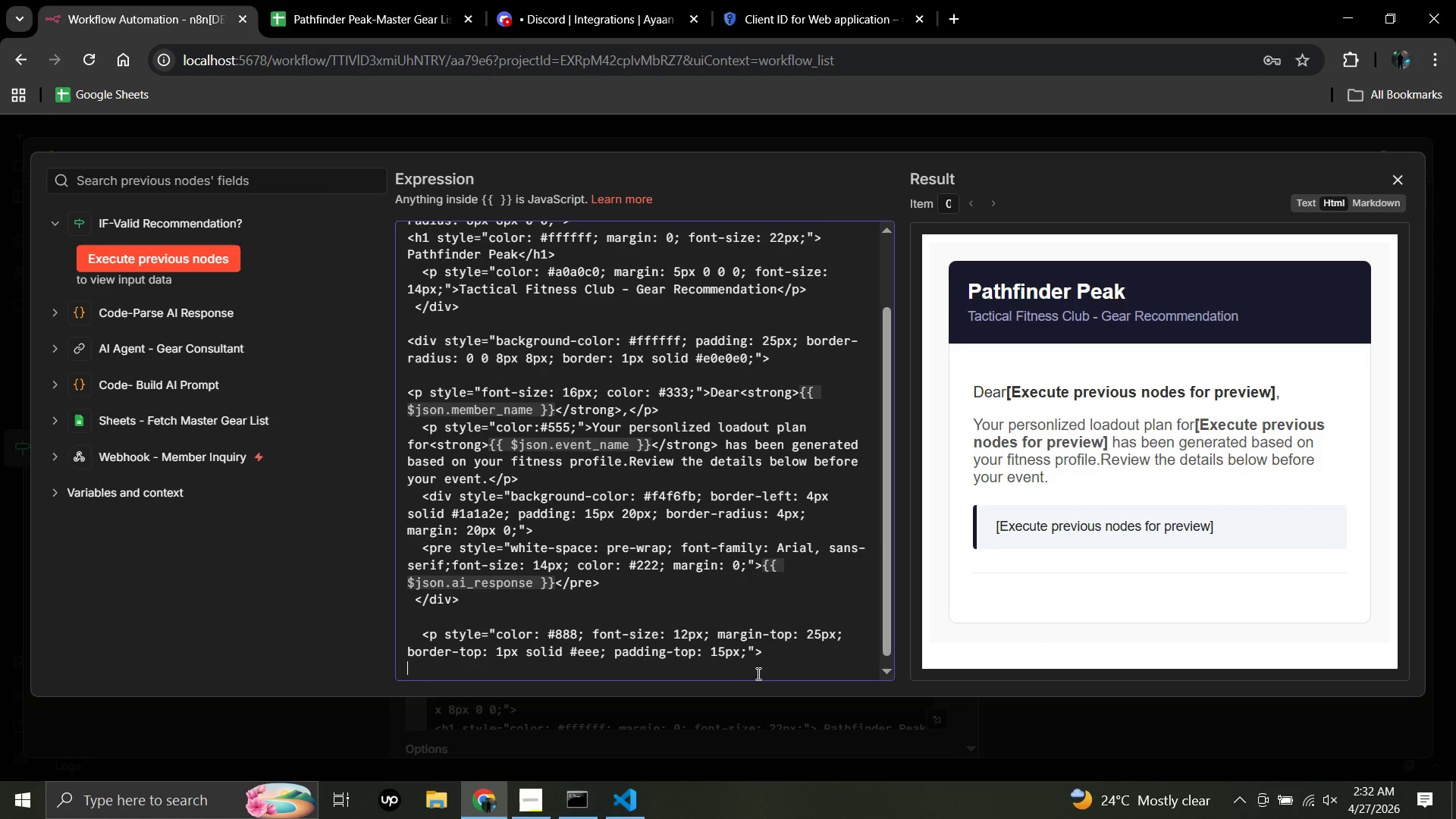 
key(Space)
 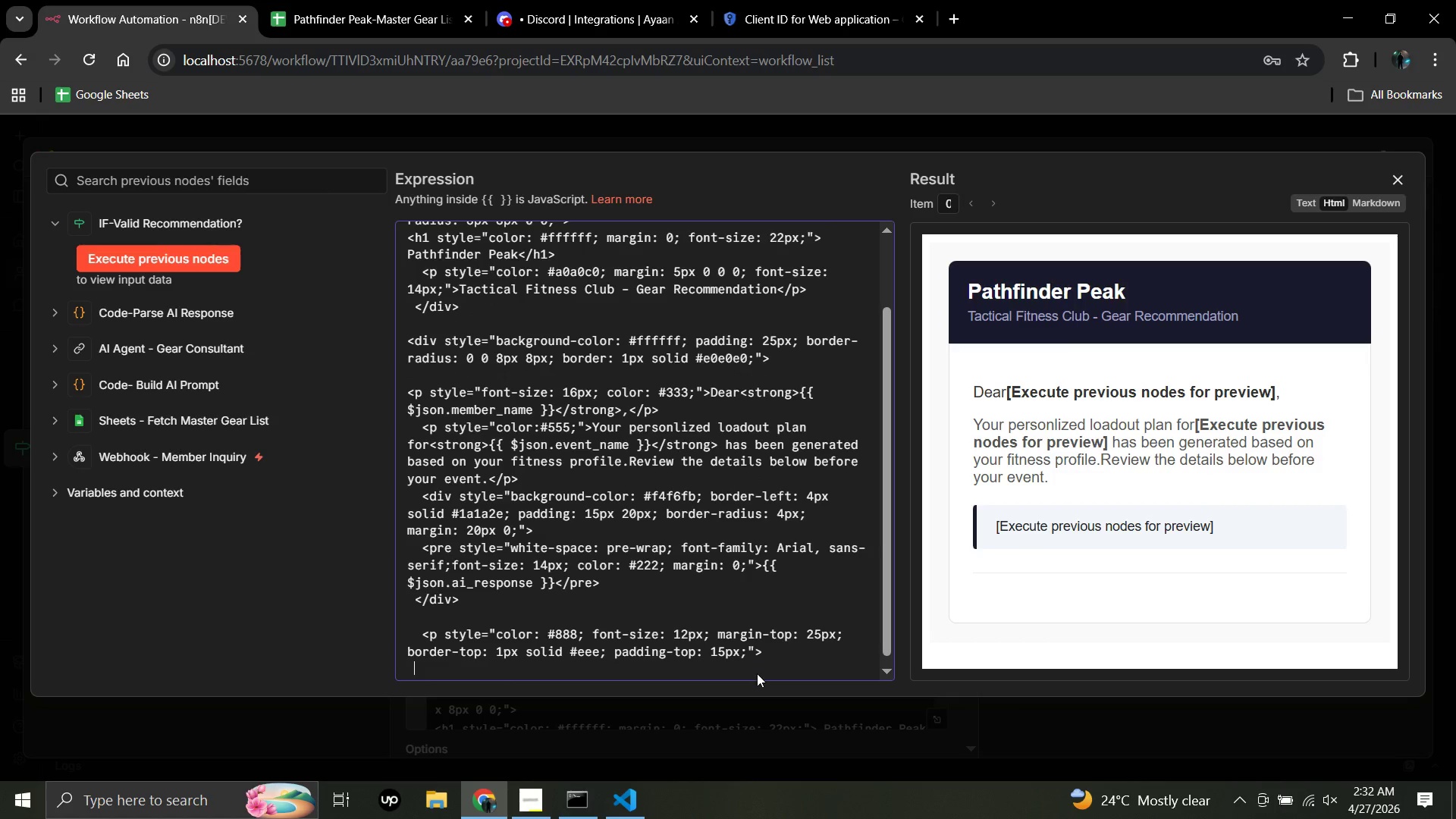 
key(Space)
 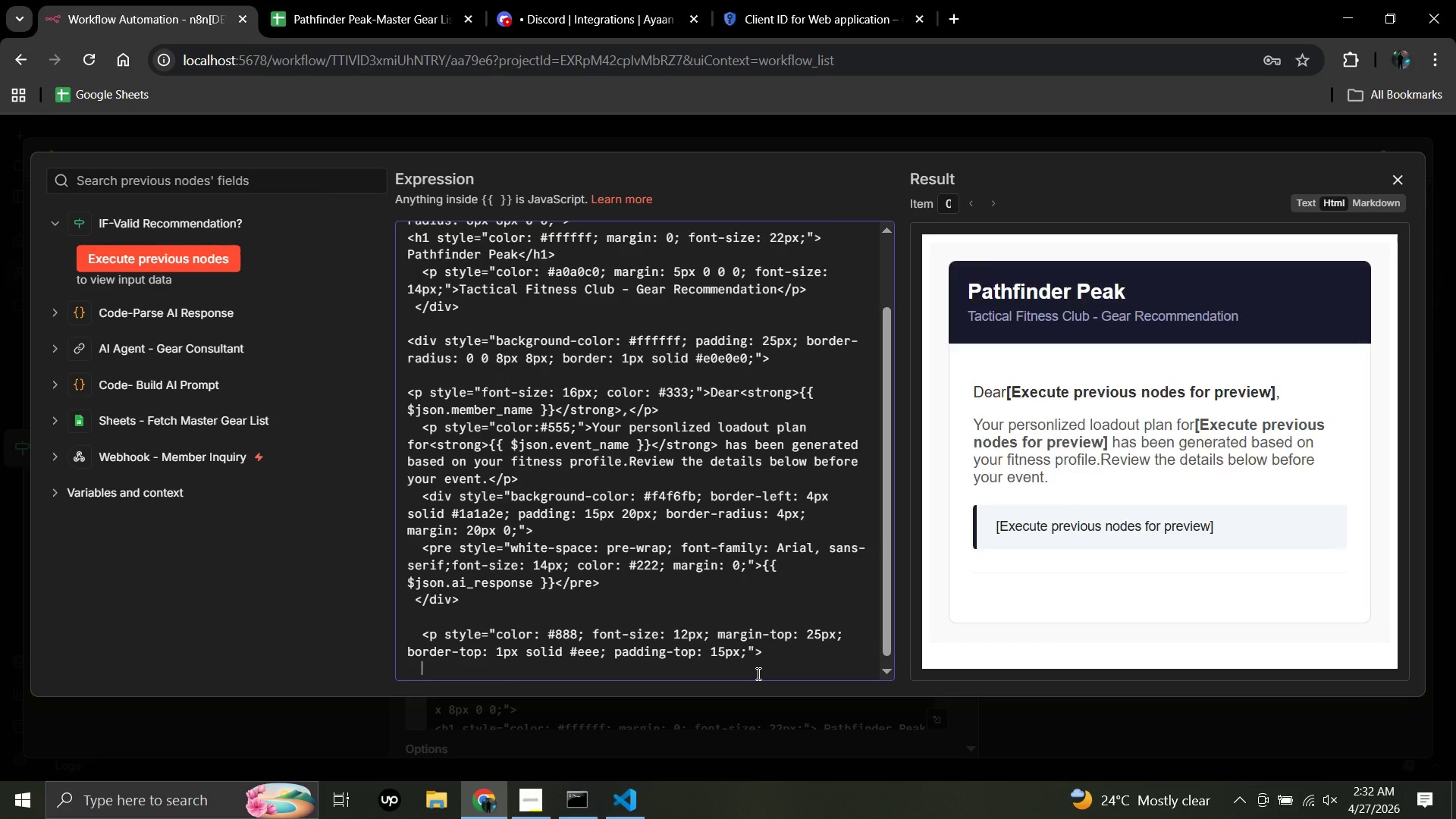 
key(Space)
 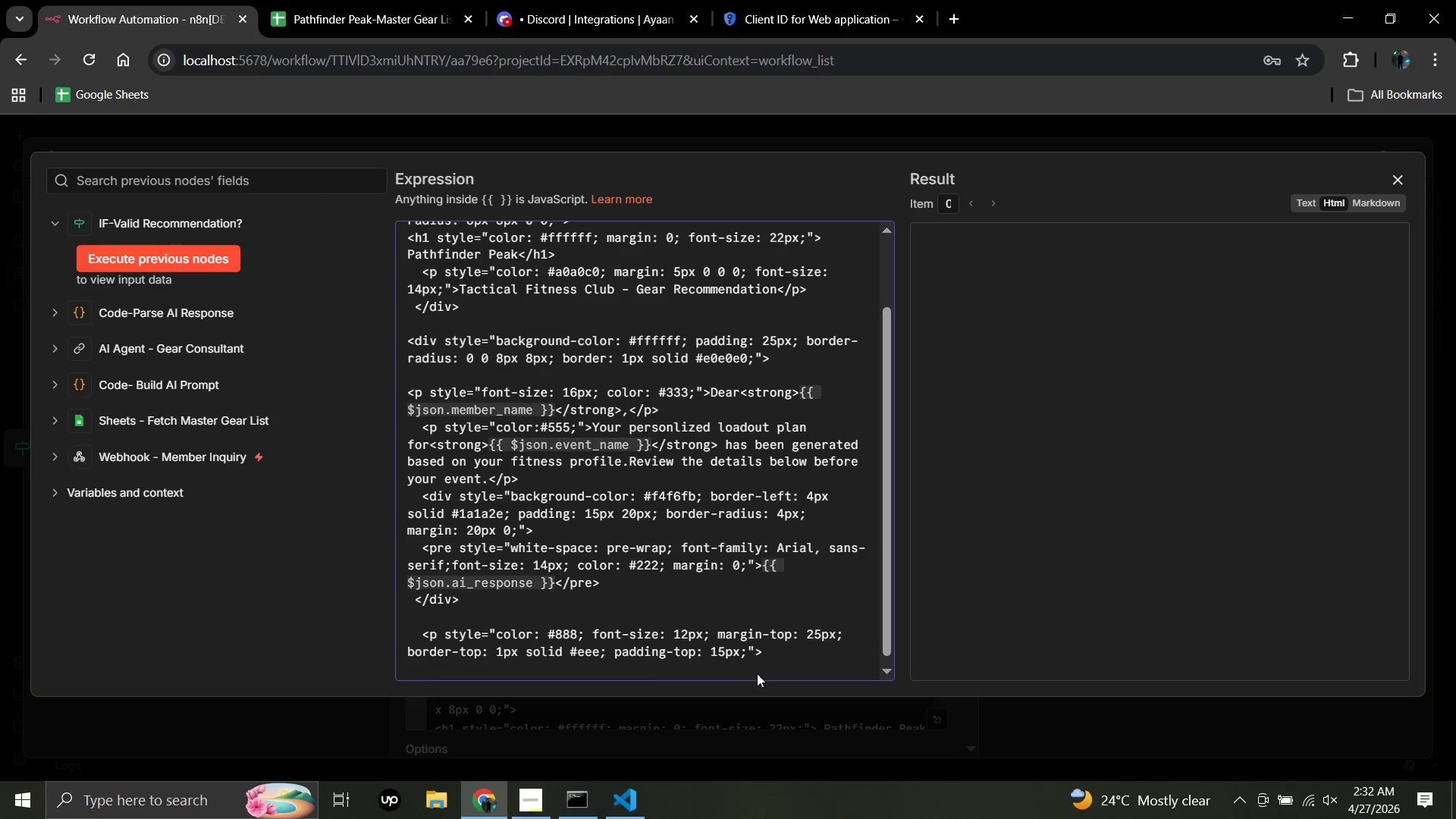 
key(Space)
 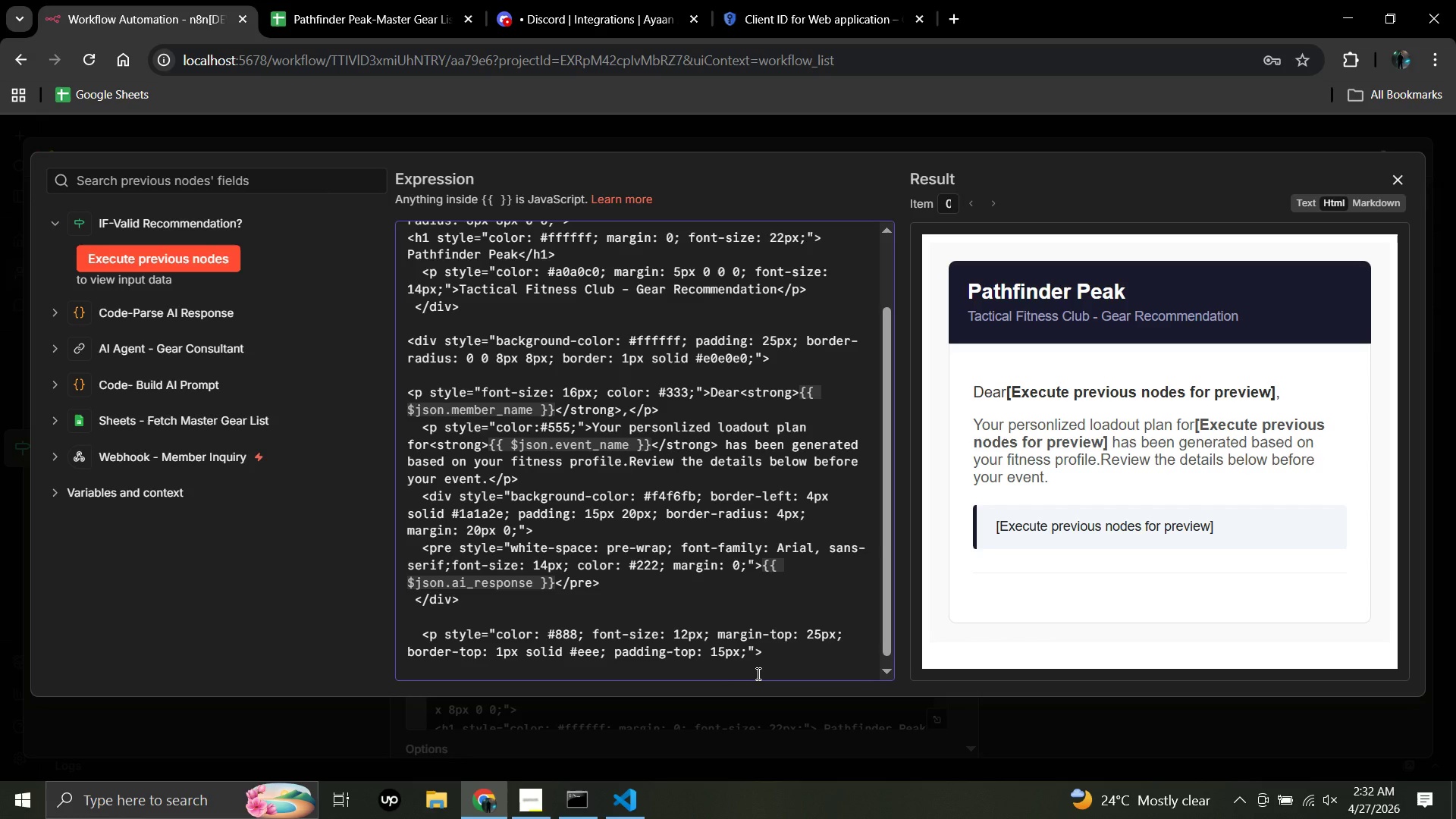 
wait(5.5)
 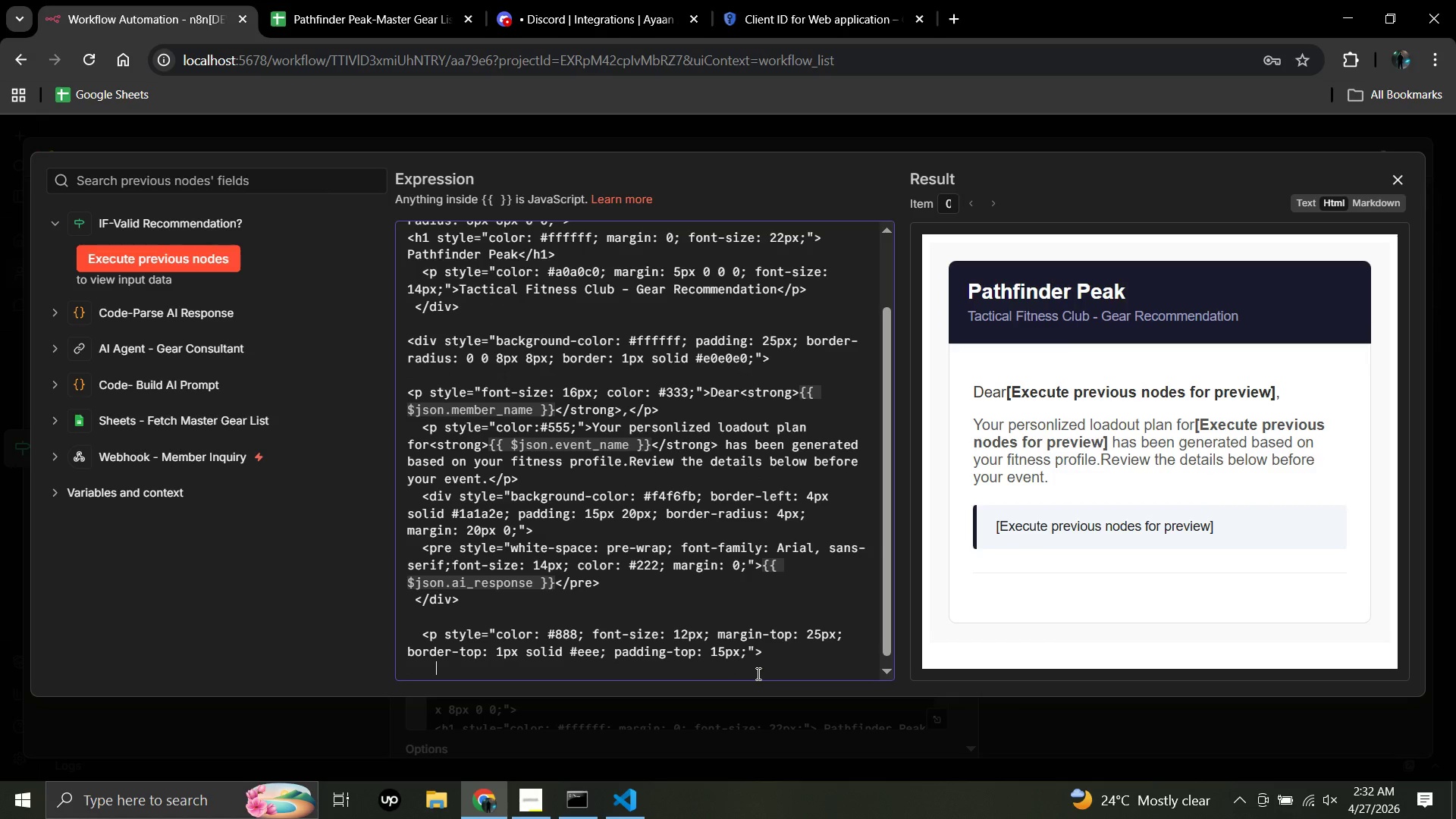 
type(This recommendATIO)
key(Backspace)
key(Backspace)
key(Backspace)
key(Backspace)
 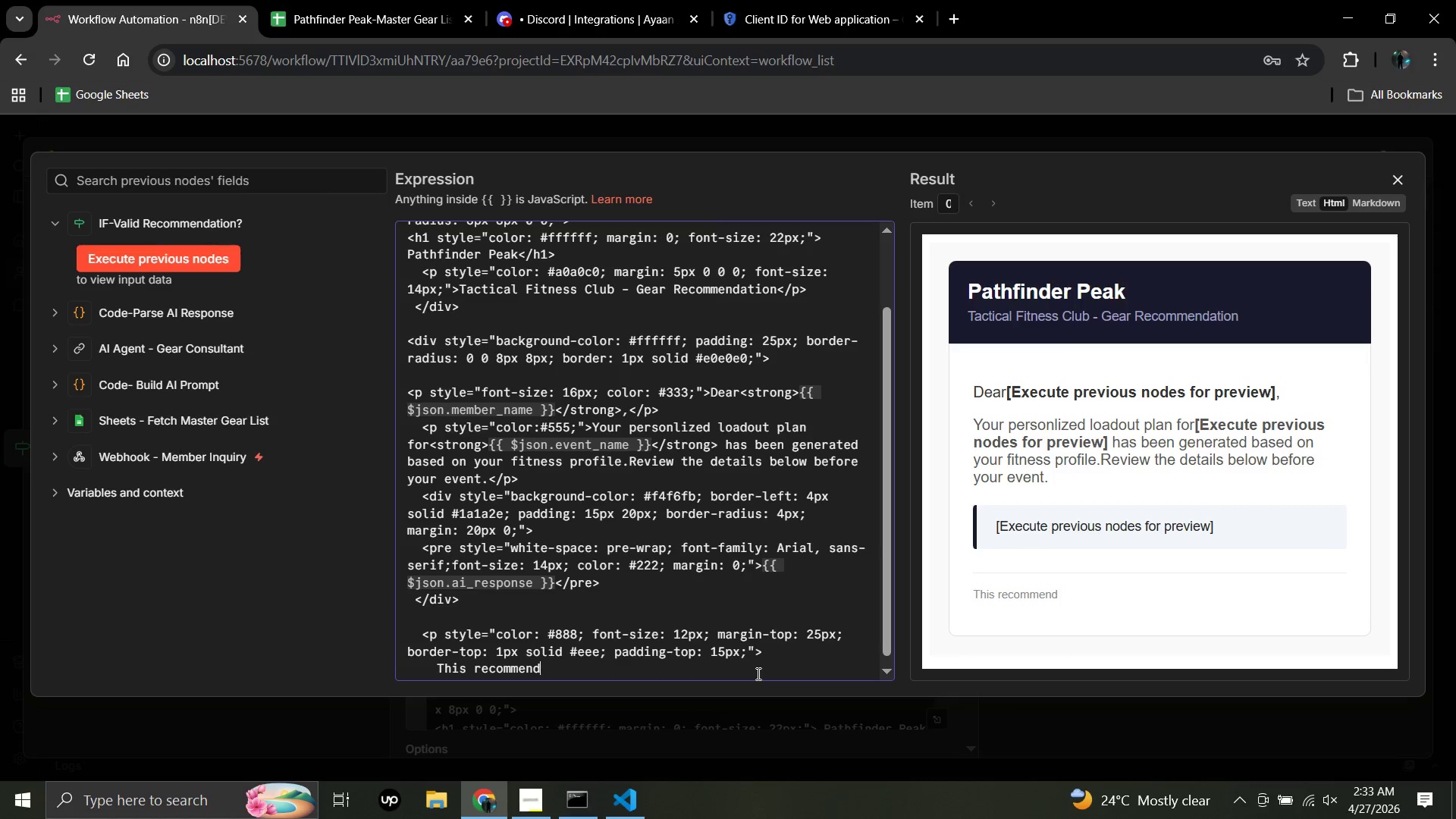 
type(atiom)
key(Backspace)
type(n is generated based on your submited)
 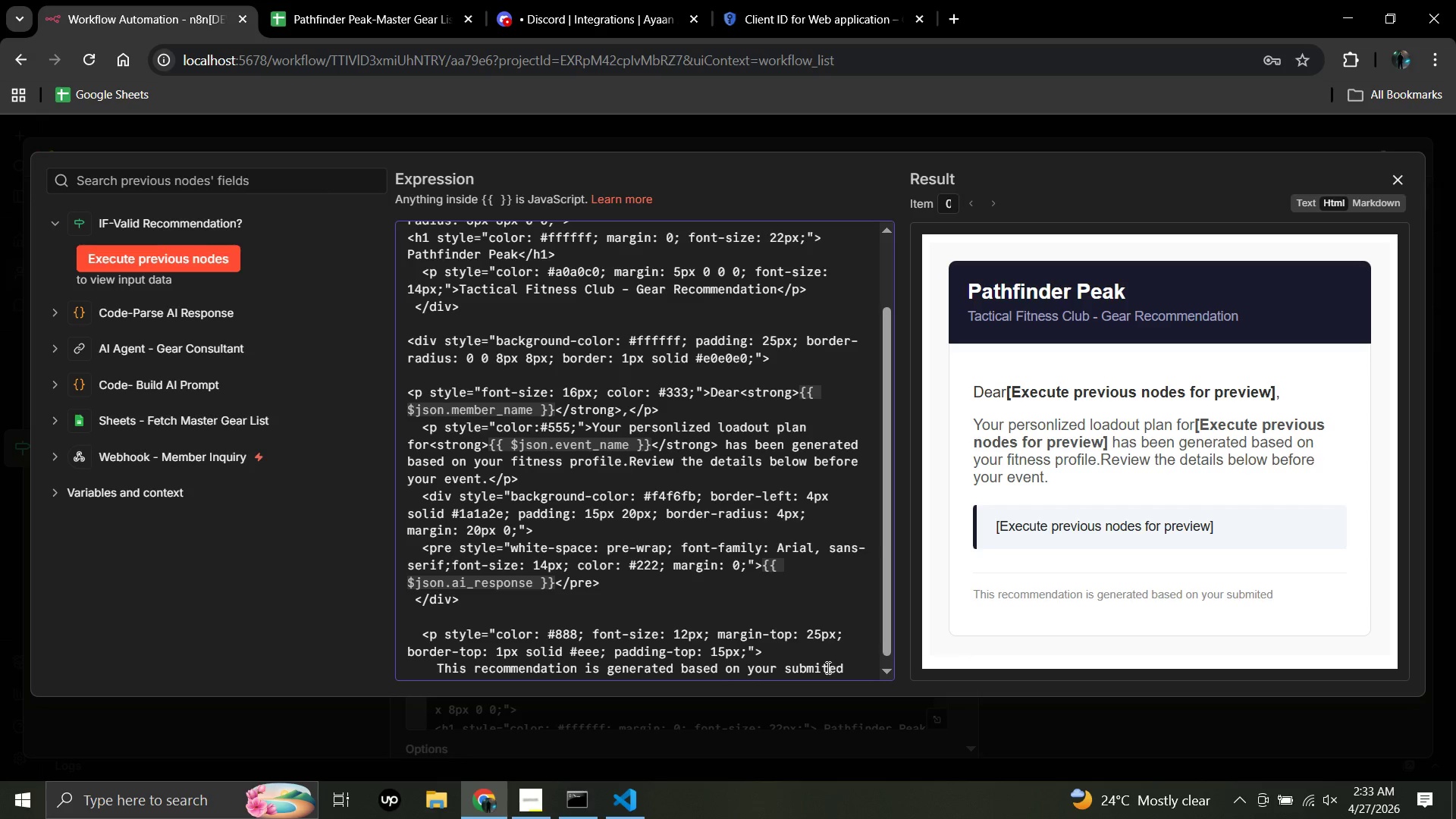 
wait(5.41)
 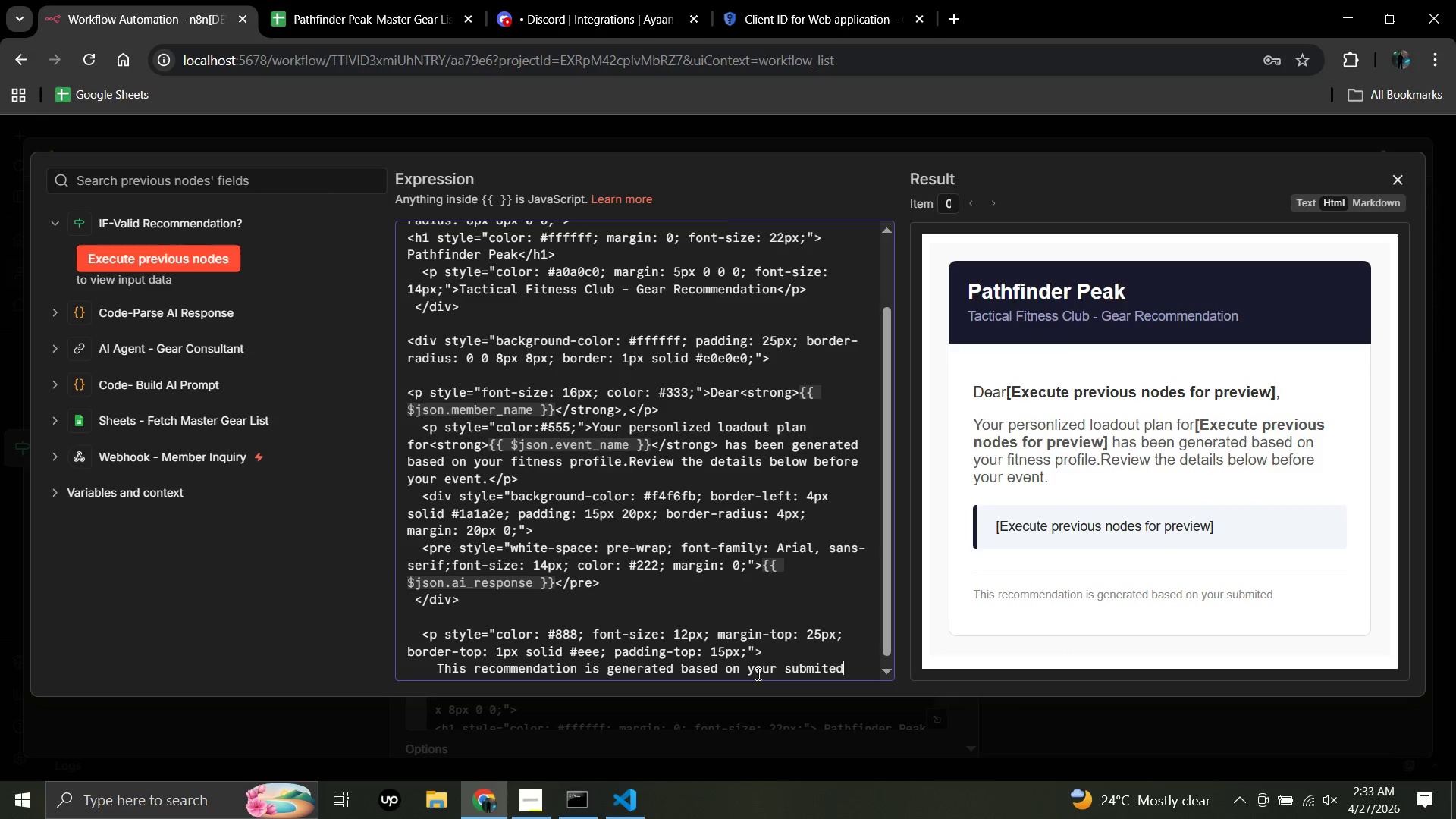 
left_click([821, 668])
 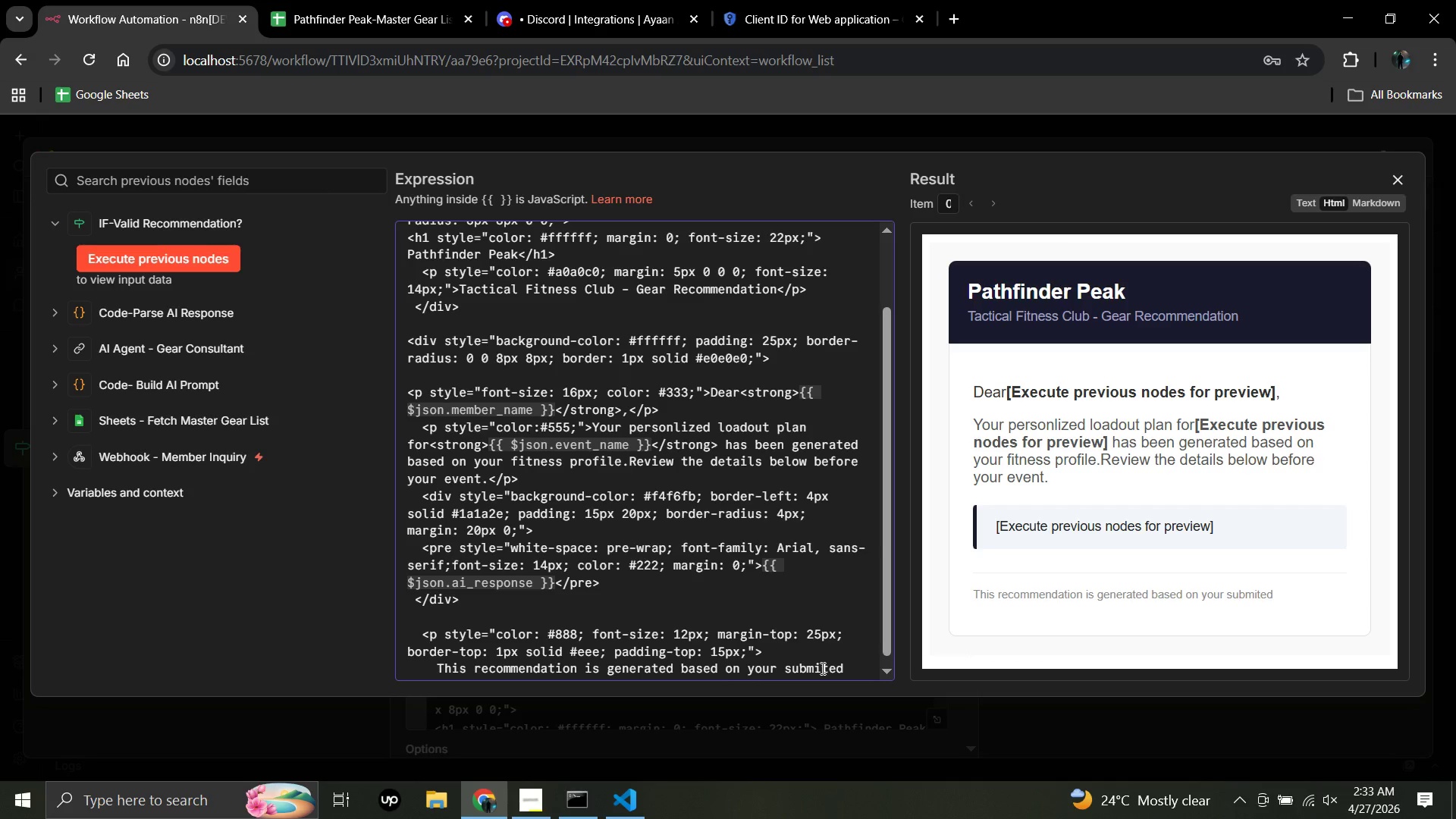 
key(T)
 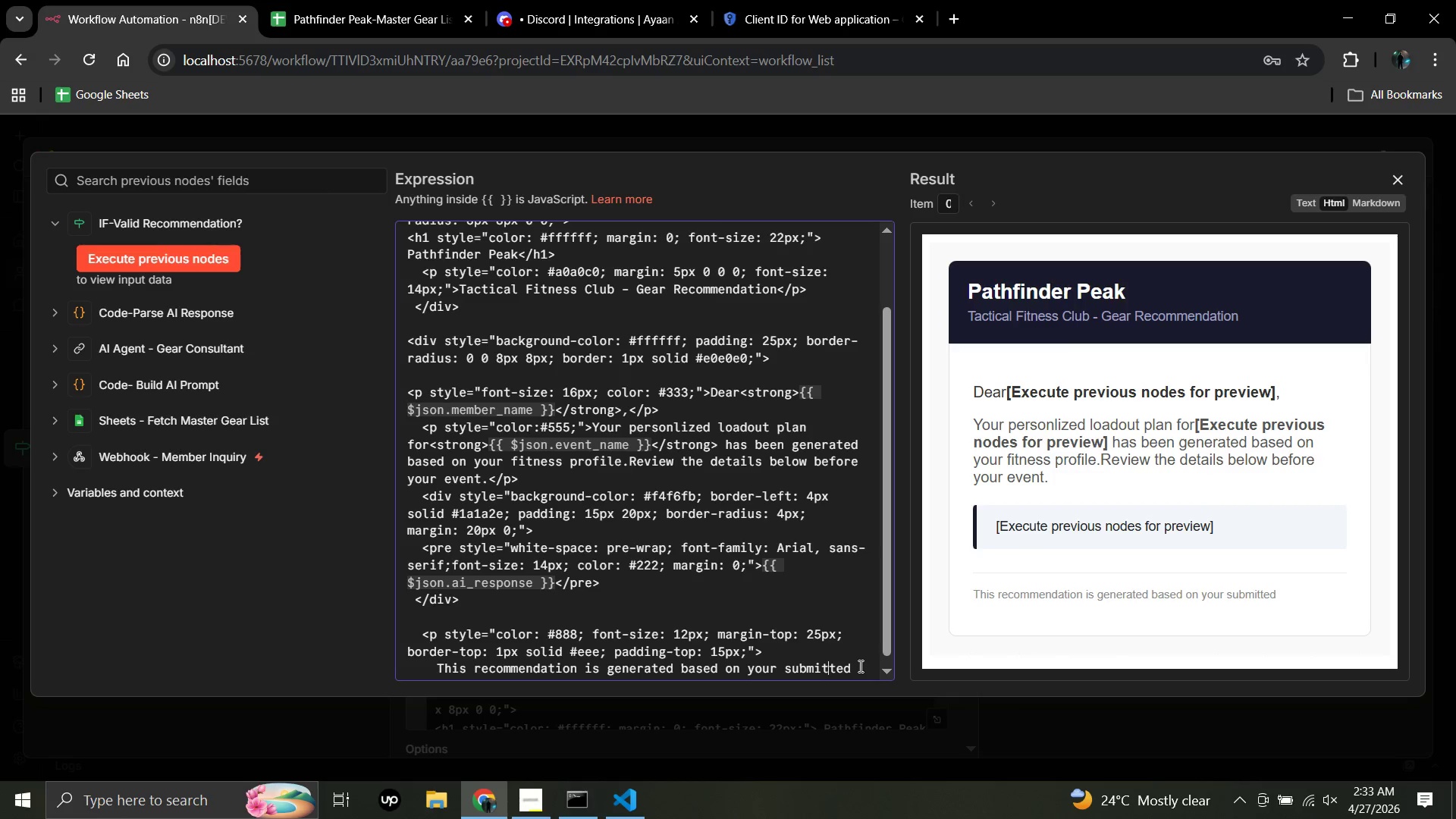 
left_click([856, 666])
 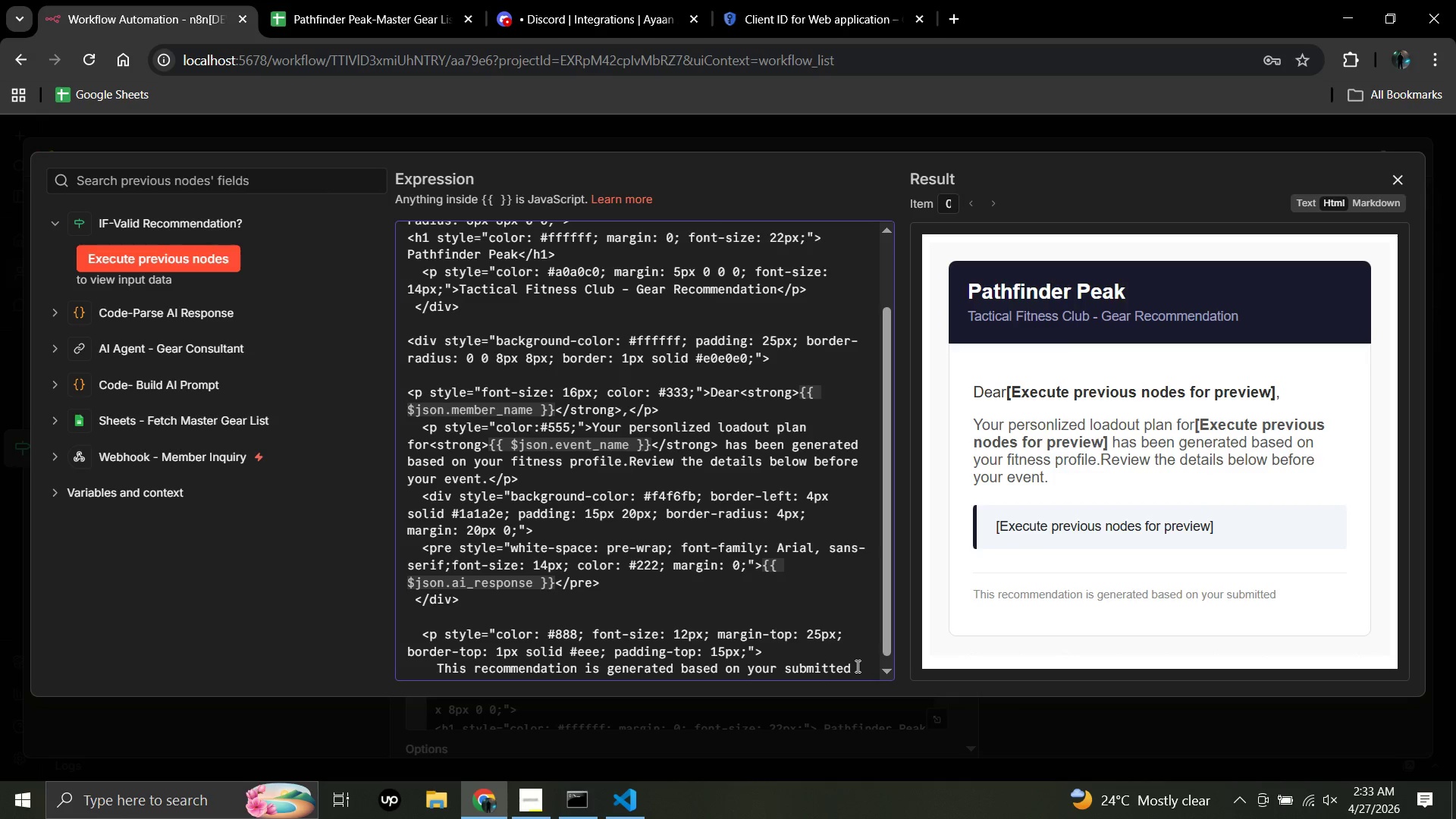 
type( fitness level and our current event database)
 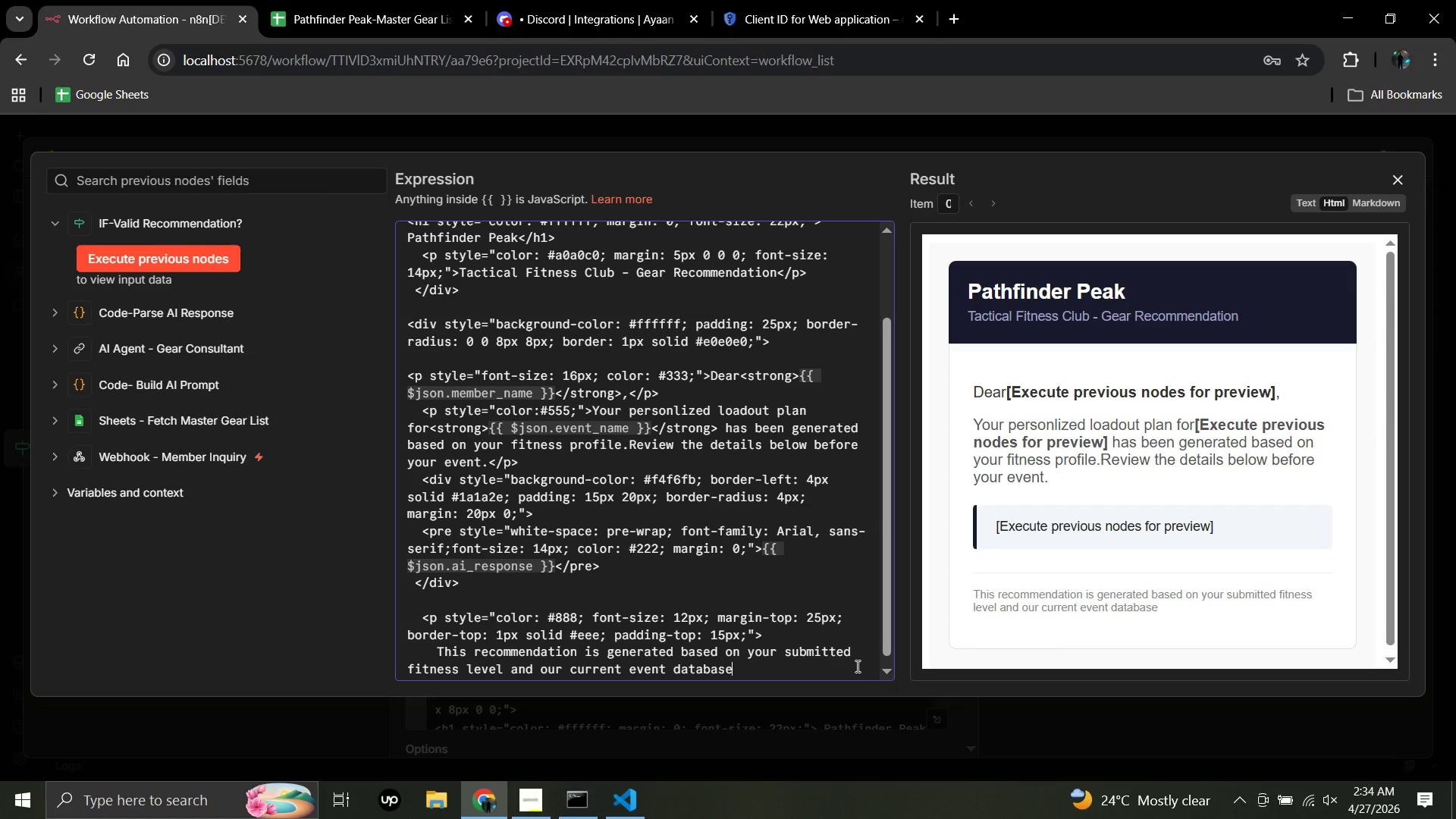 
type(. a)
key(Backspace)
type(Always confirm final gear requi)
 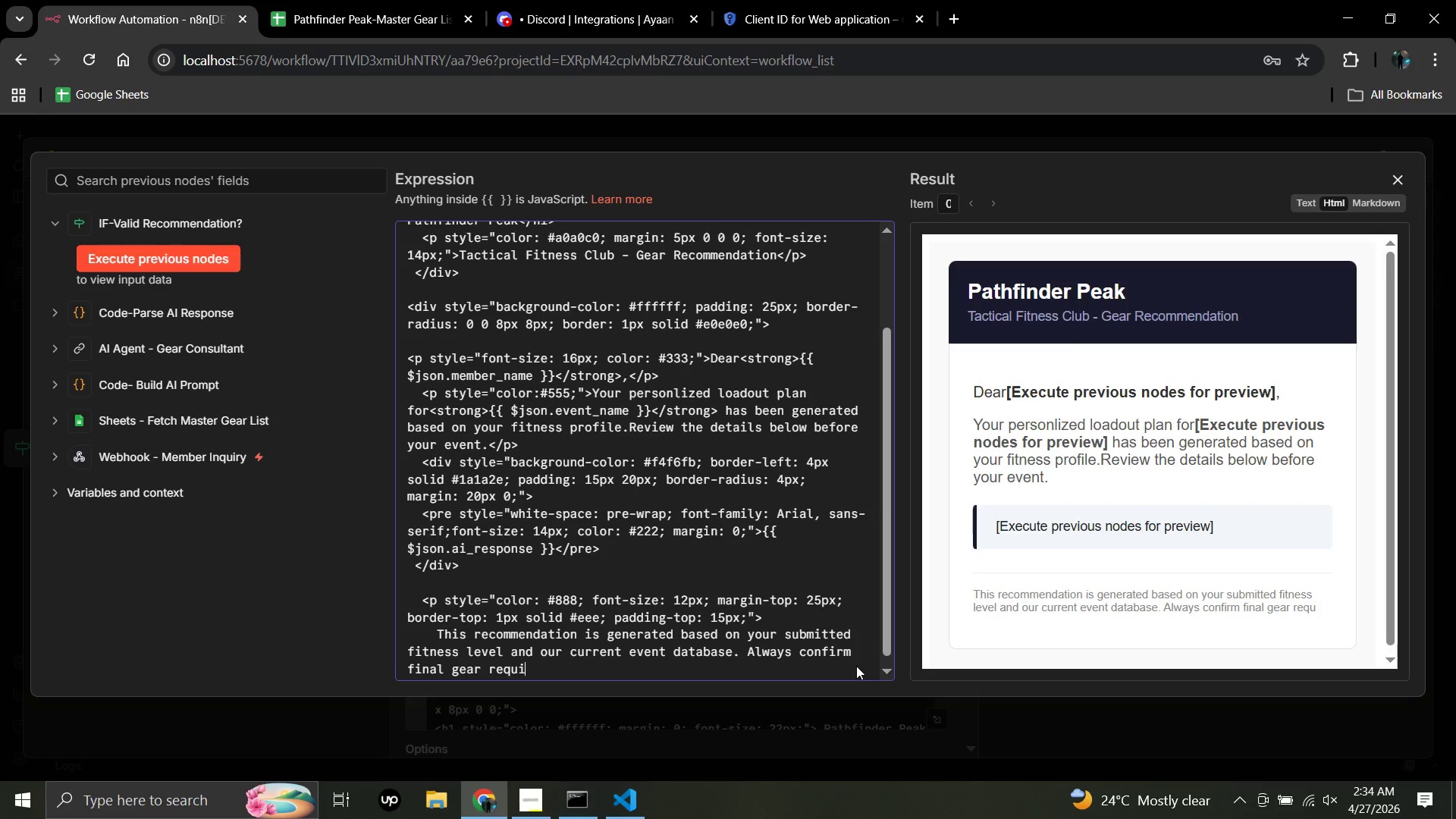 
type(rements with event coor)
 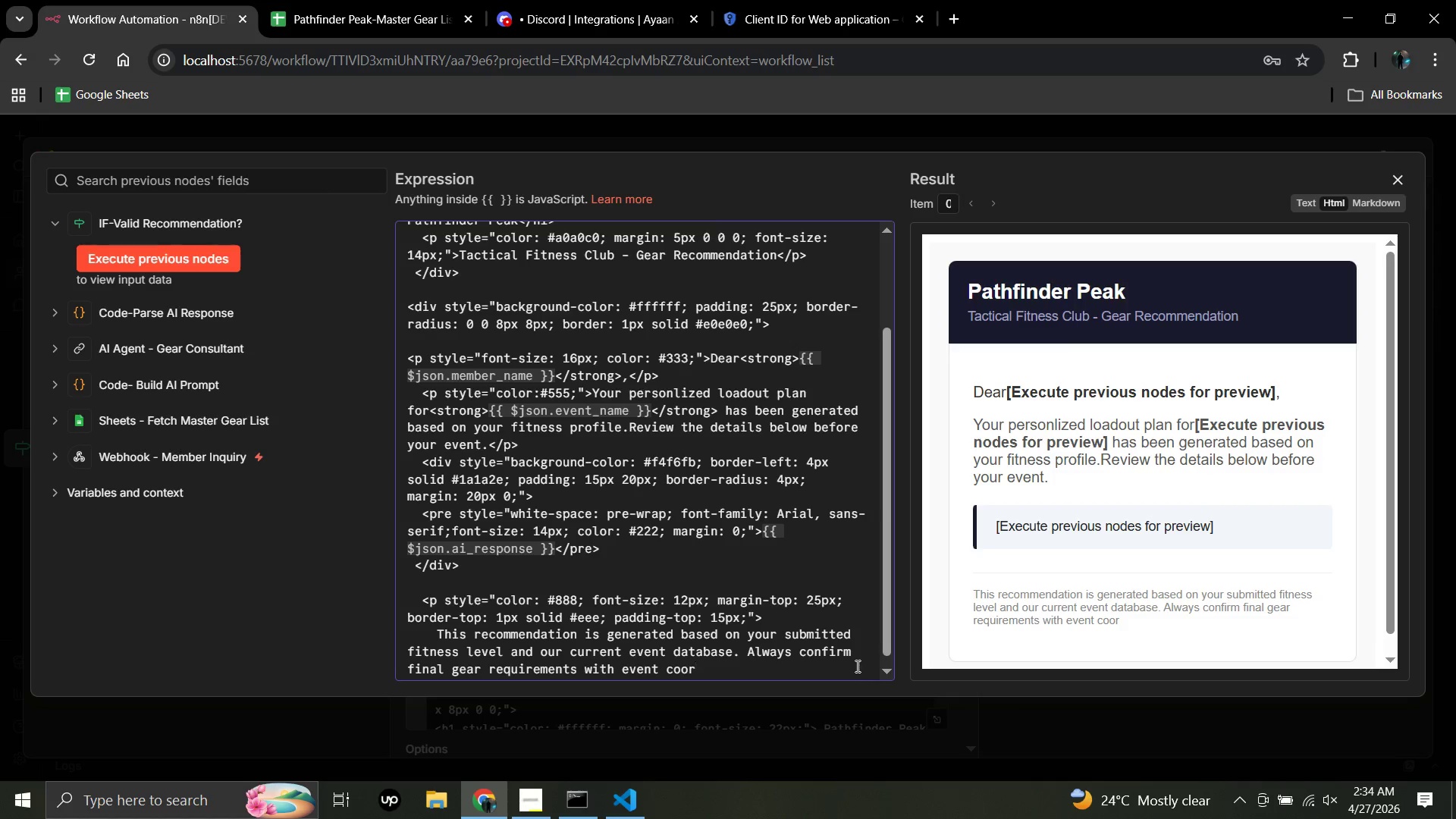 
type(dinators on race day.)
 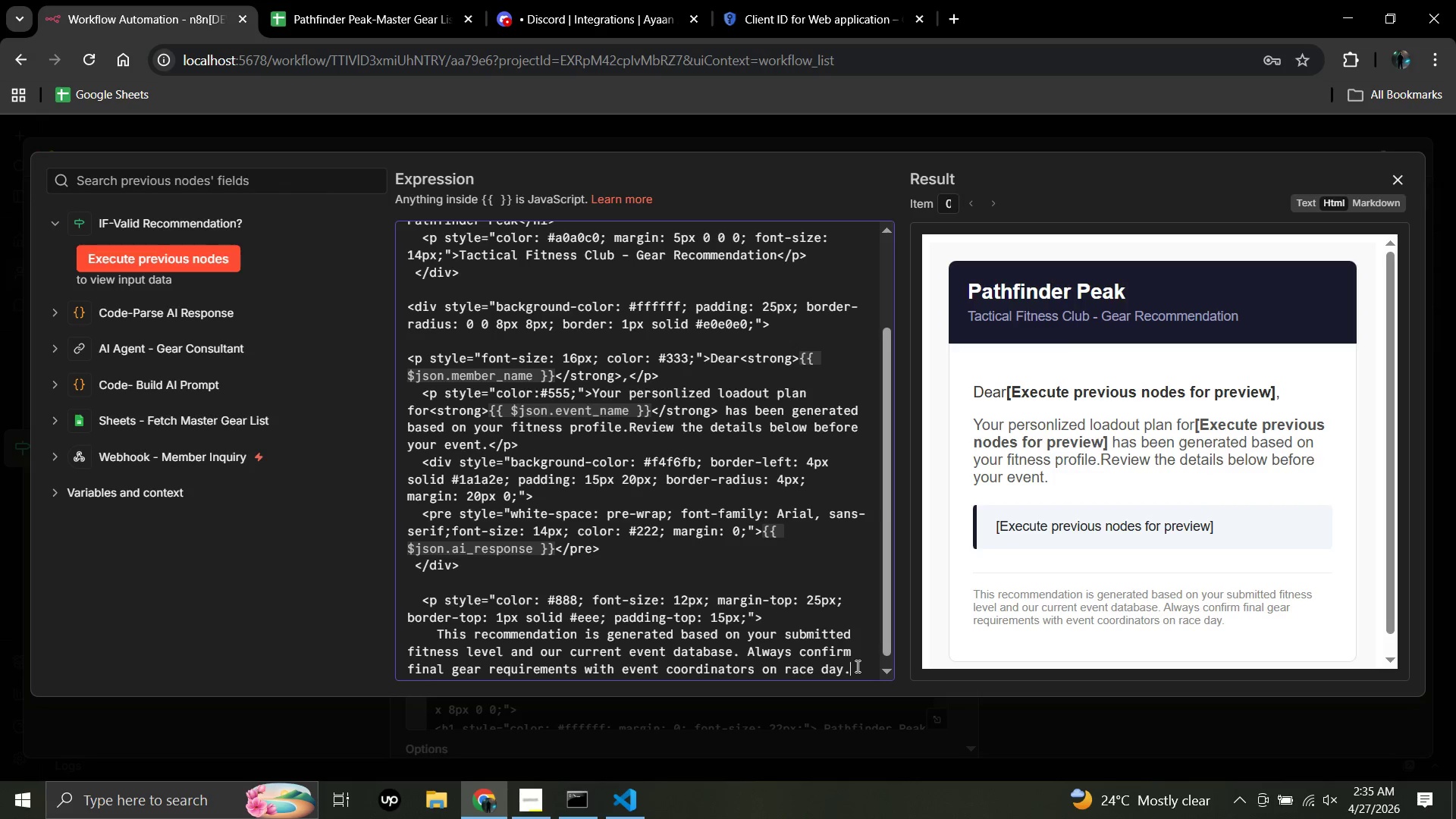 
type(<br><br>)
 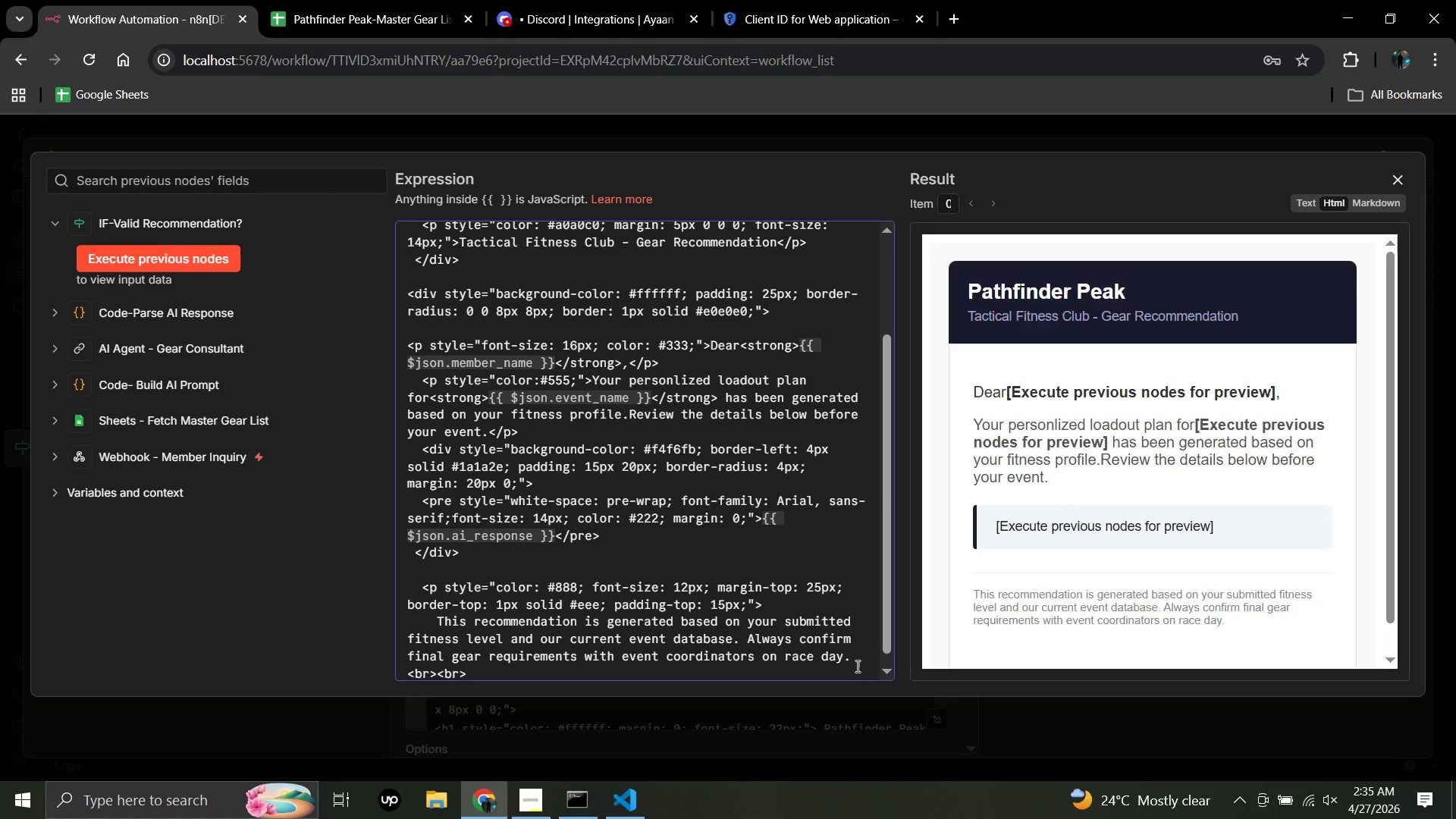 
key(Enter)
 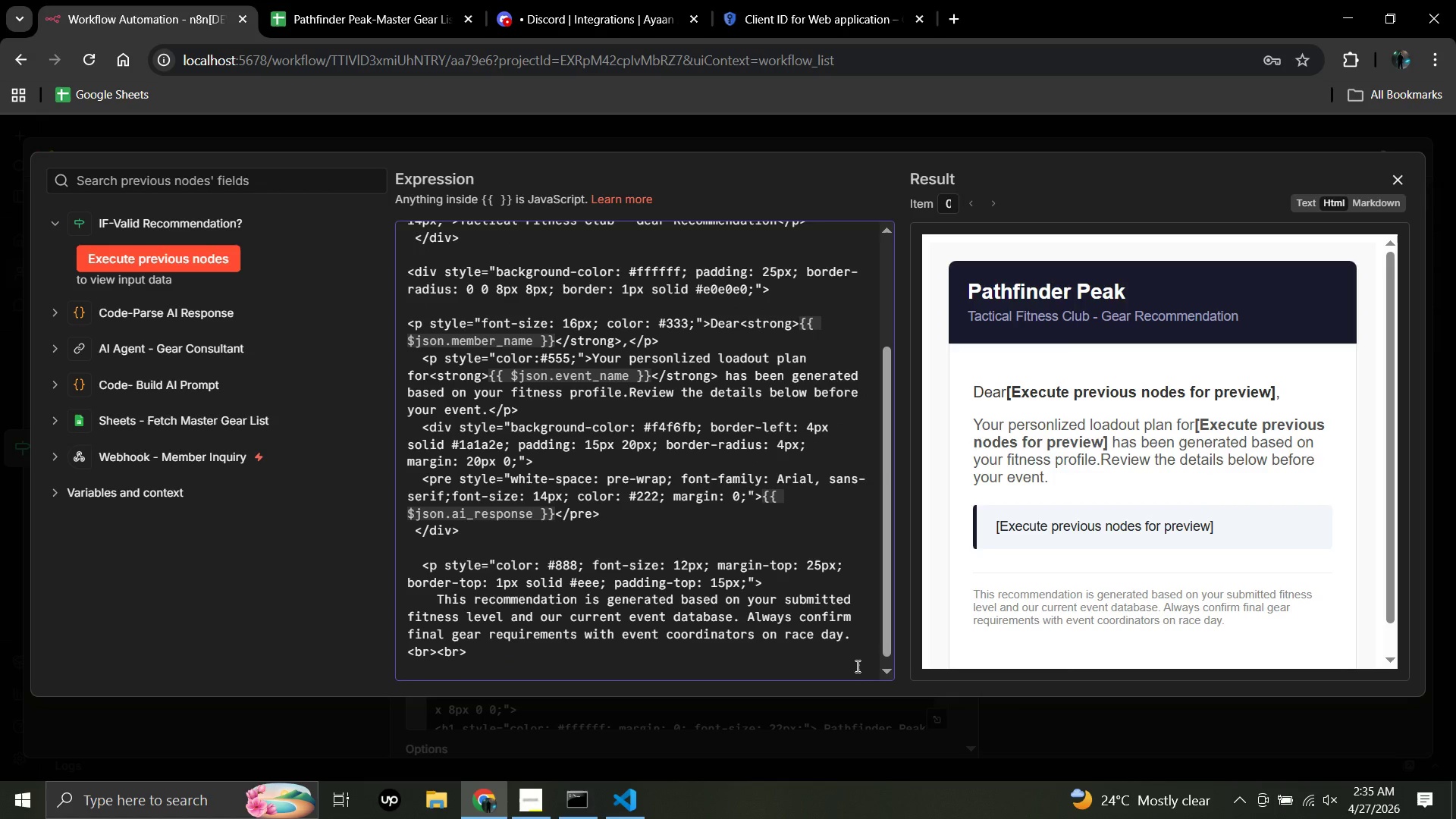 
type(  <strong>)
 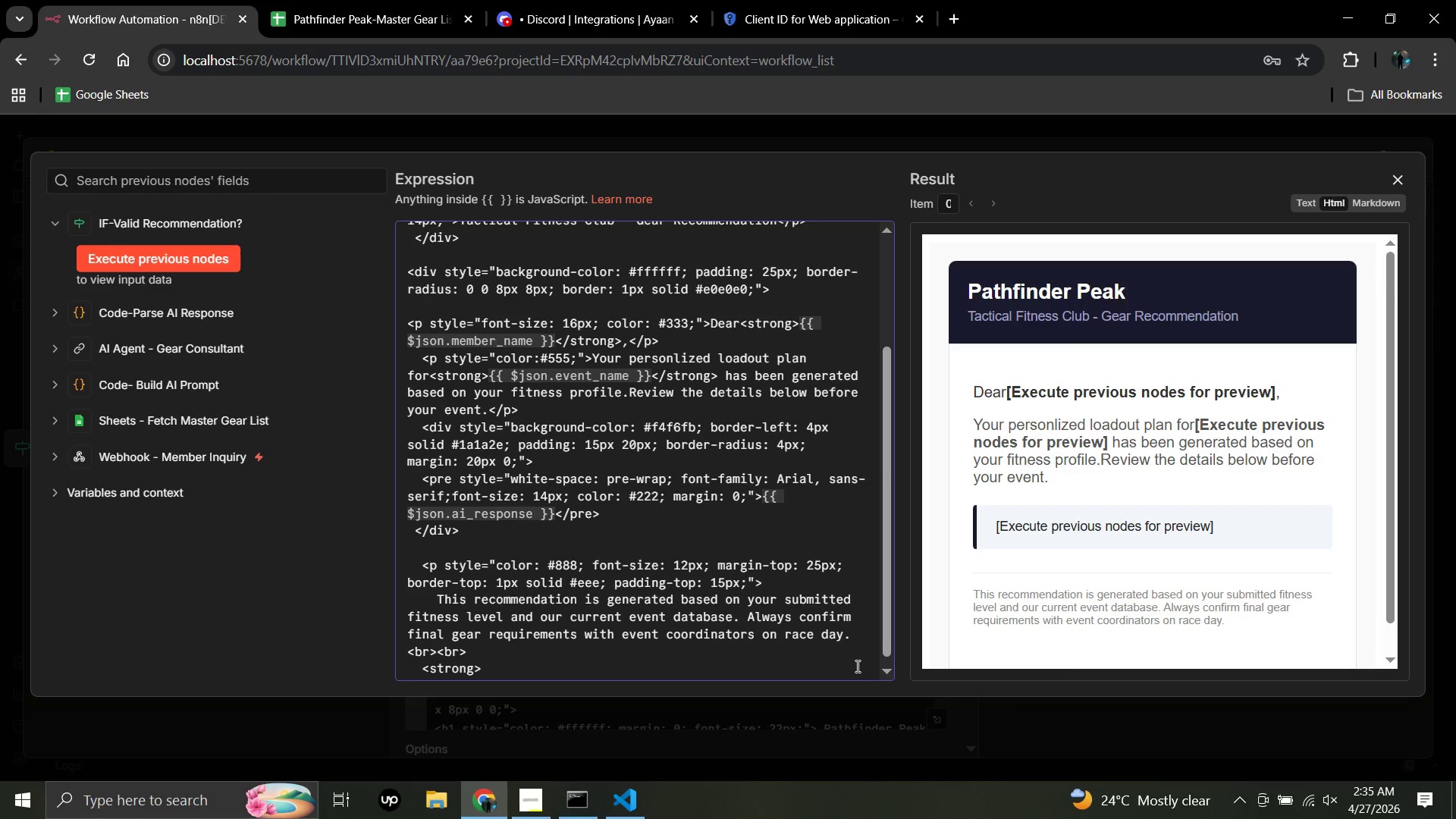 
type(Pathfinder Peak Tactical Fitness Club</strong)
 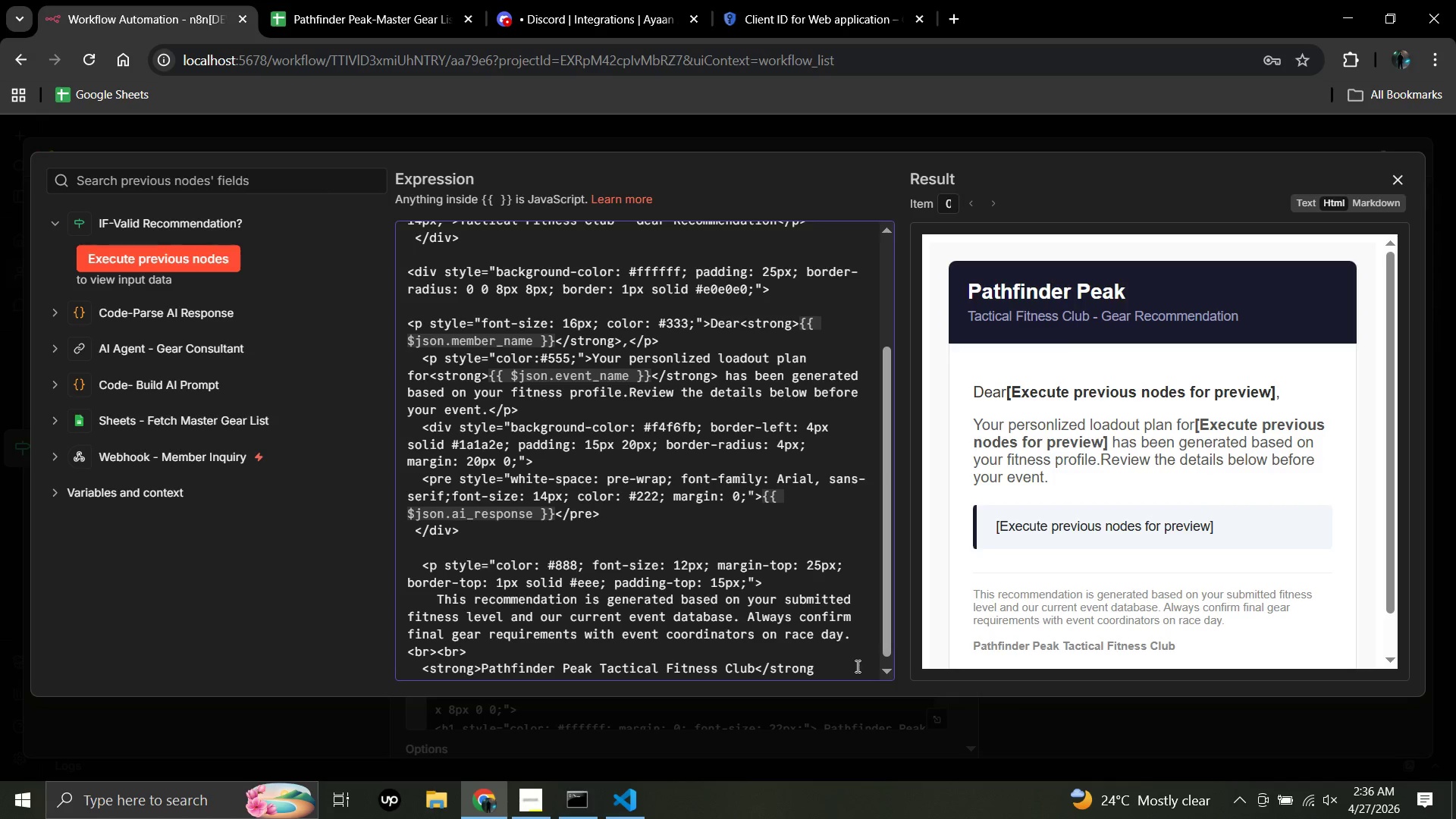 
key(Shift+Period)
 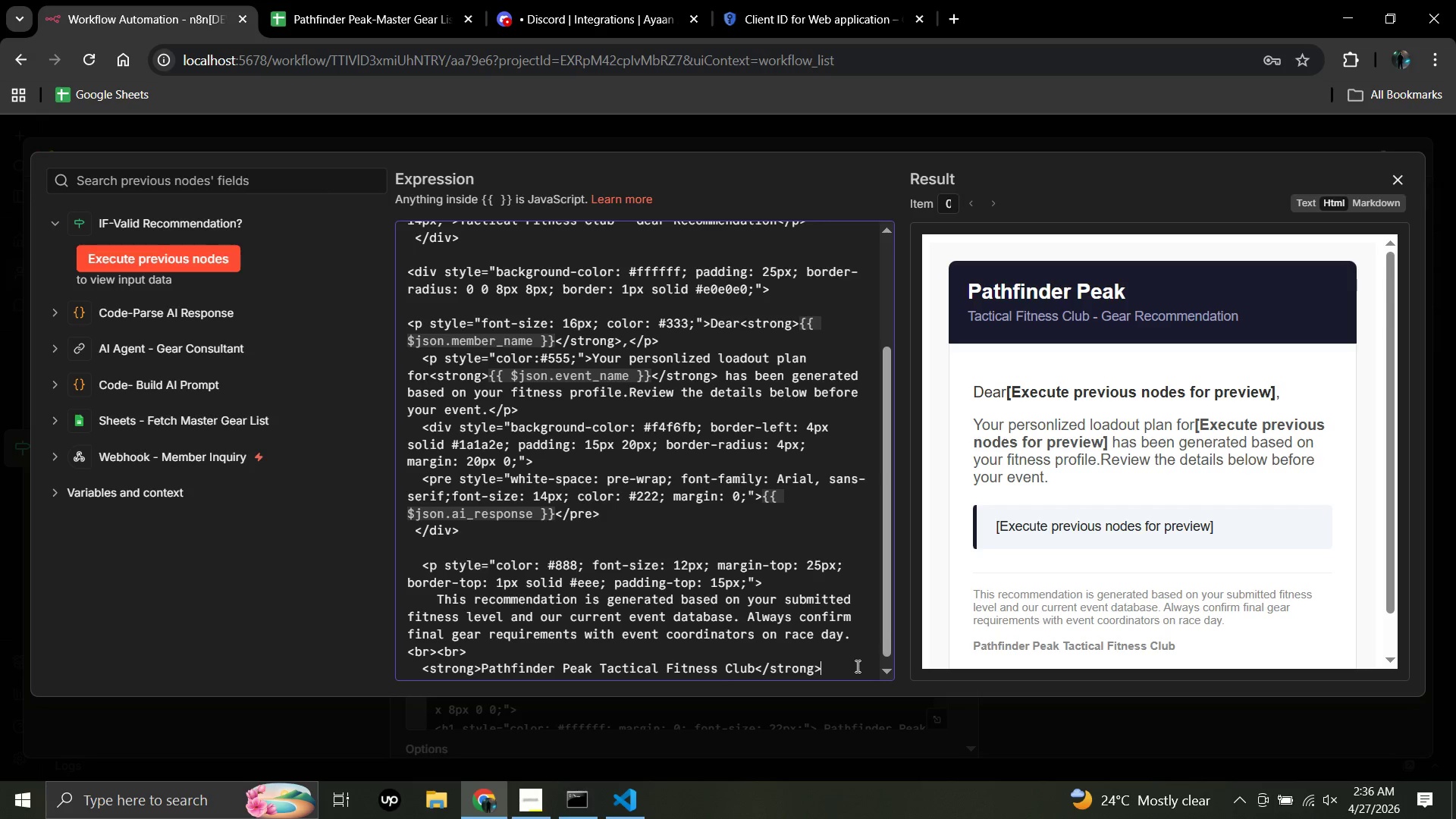 
key(Enter)
 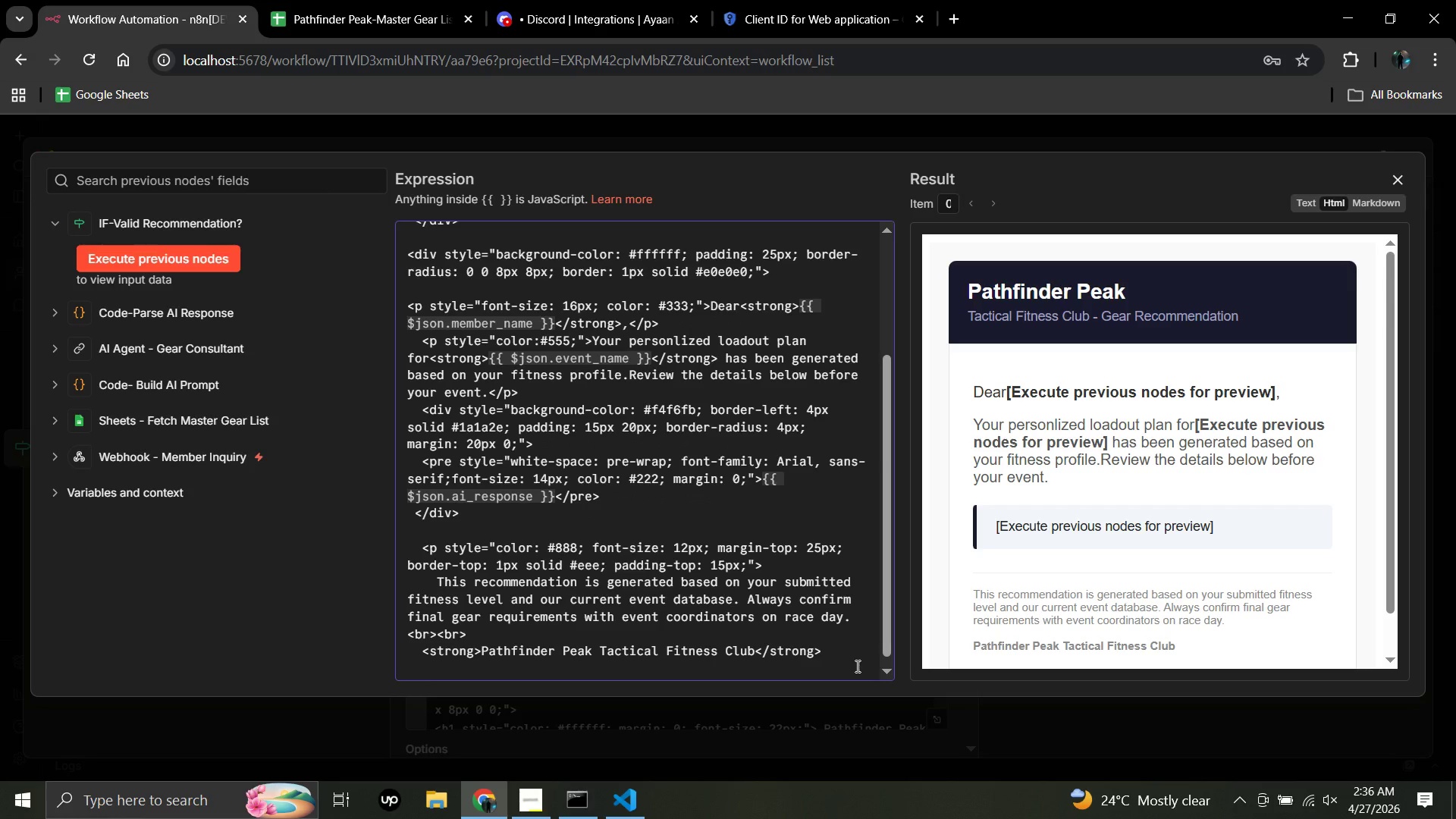 
key(Space)
 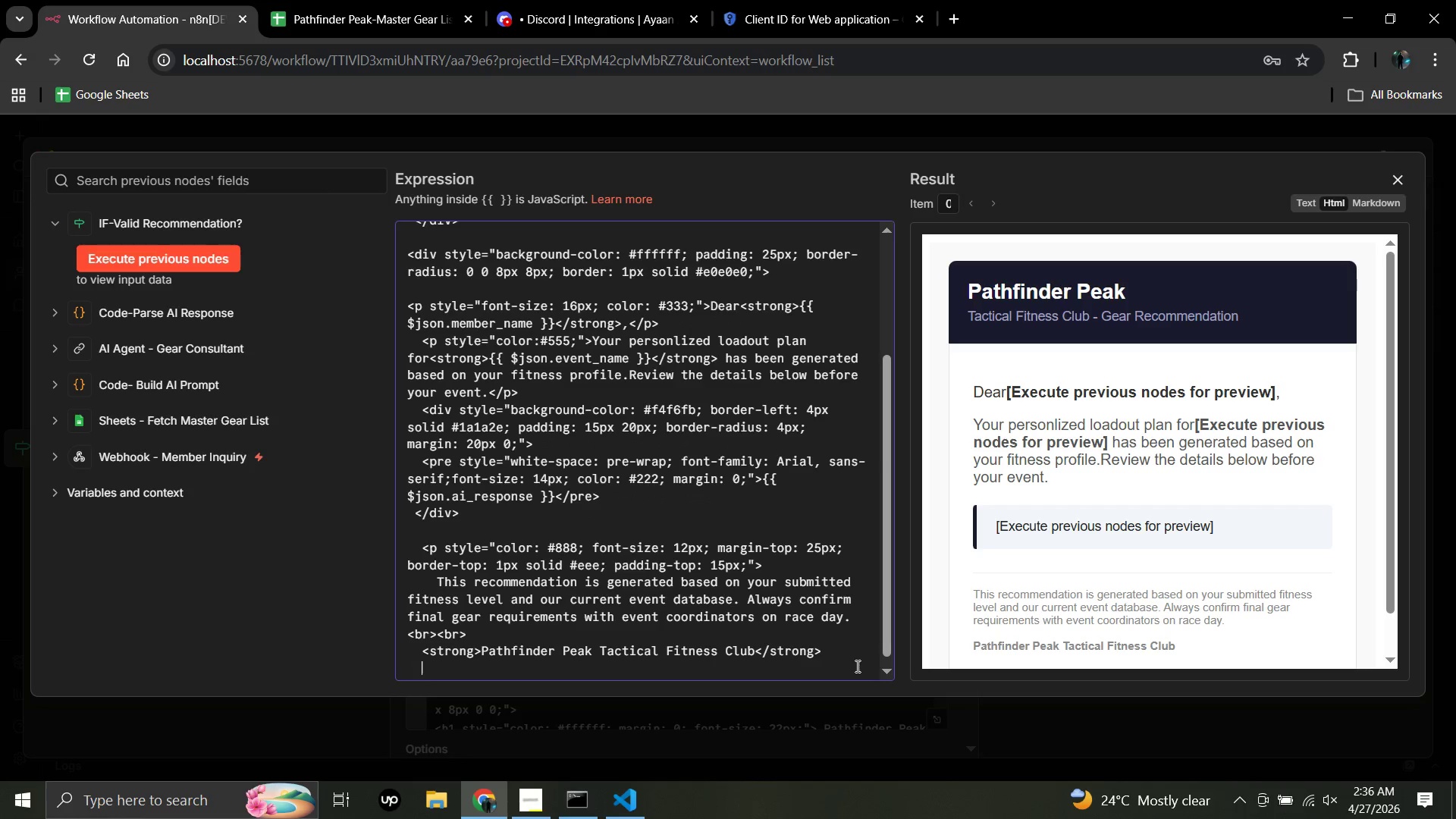 
key(Space)
 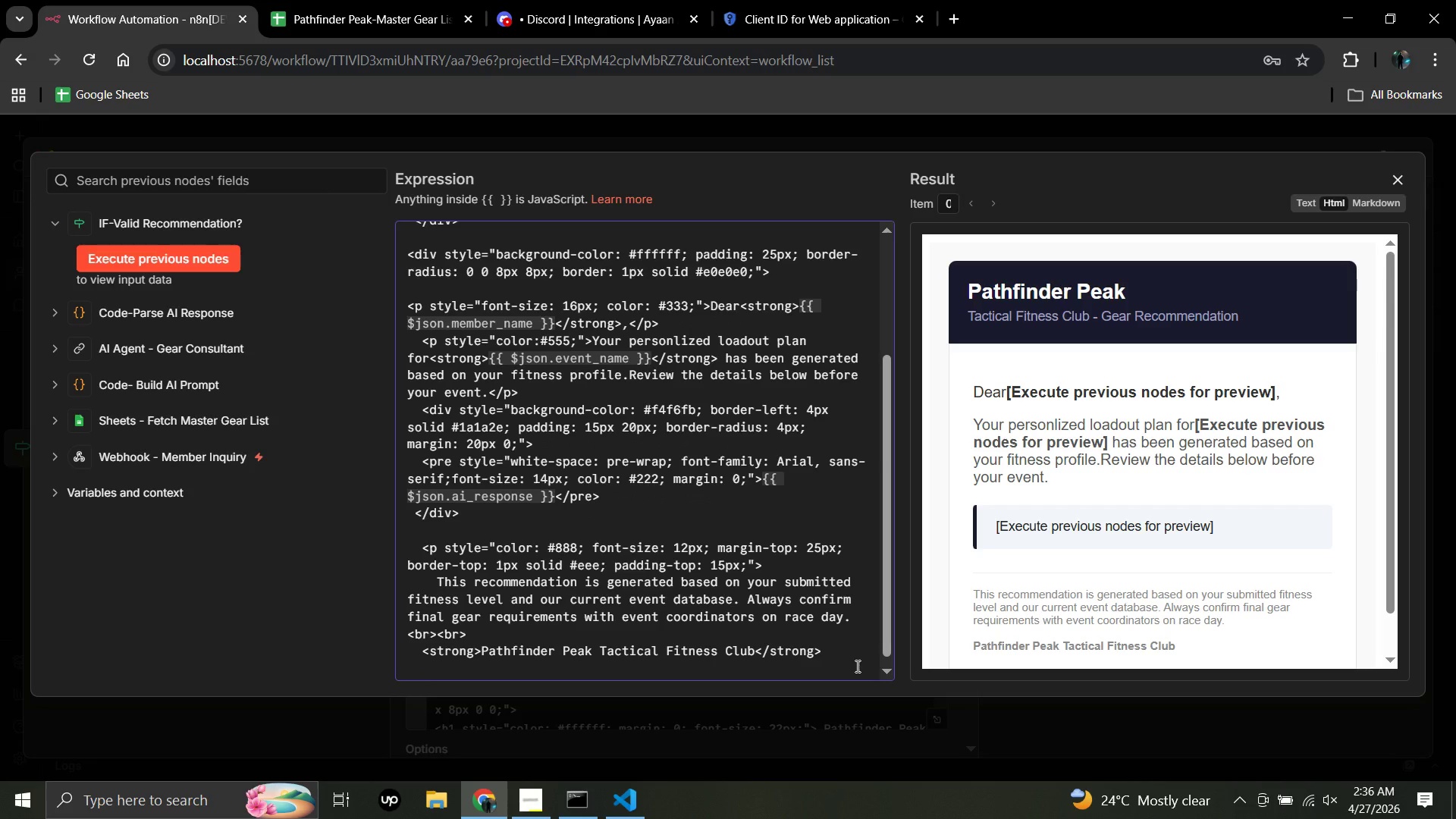 
key(Shift+Comma)
 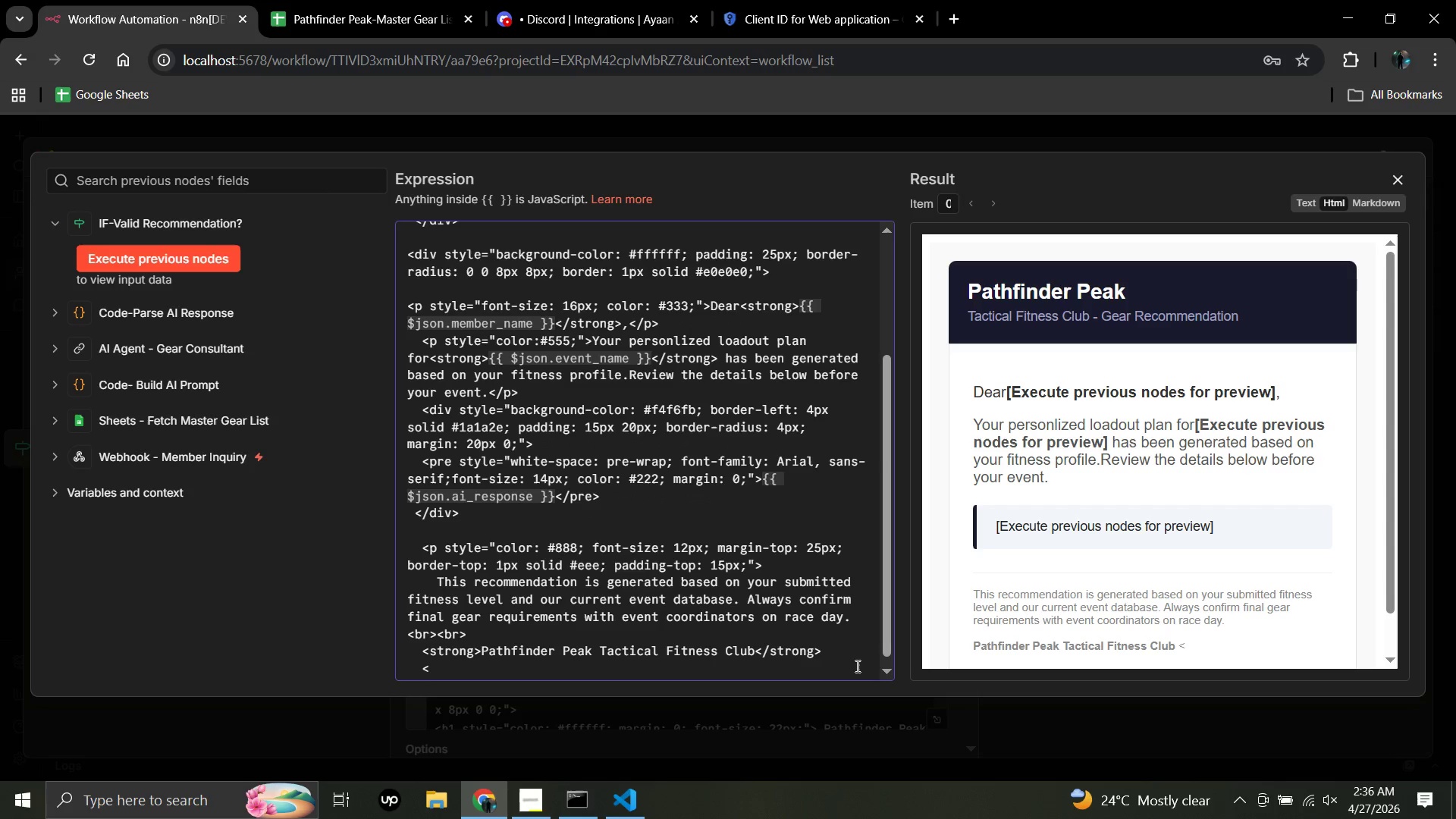 
key(Slash)
 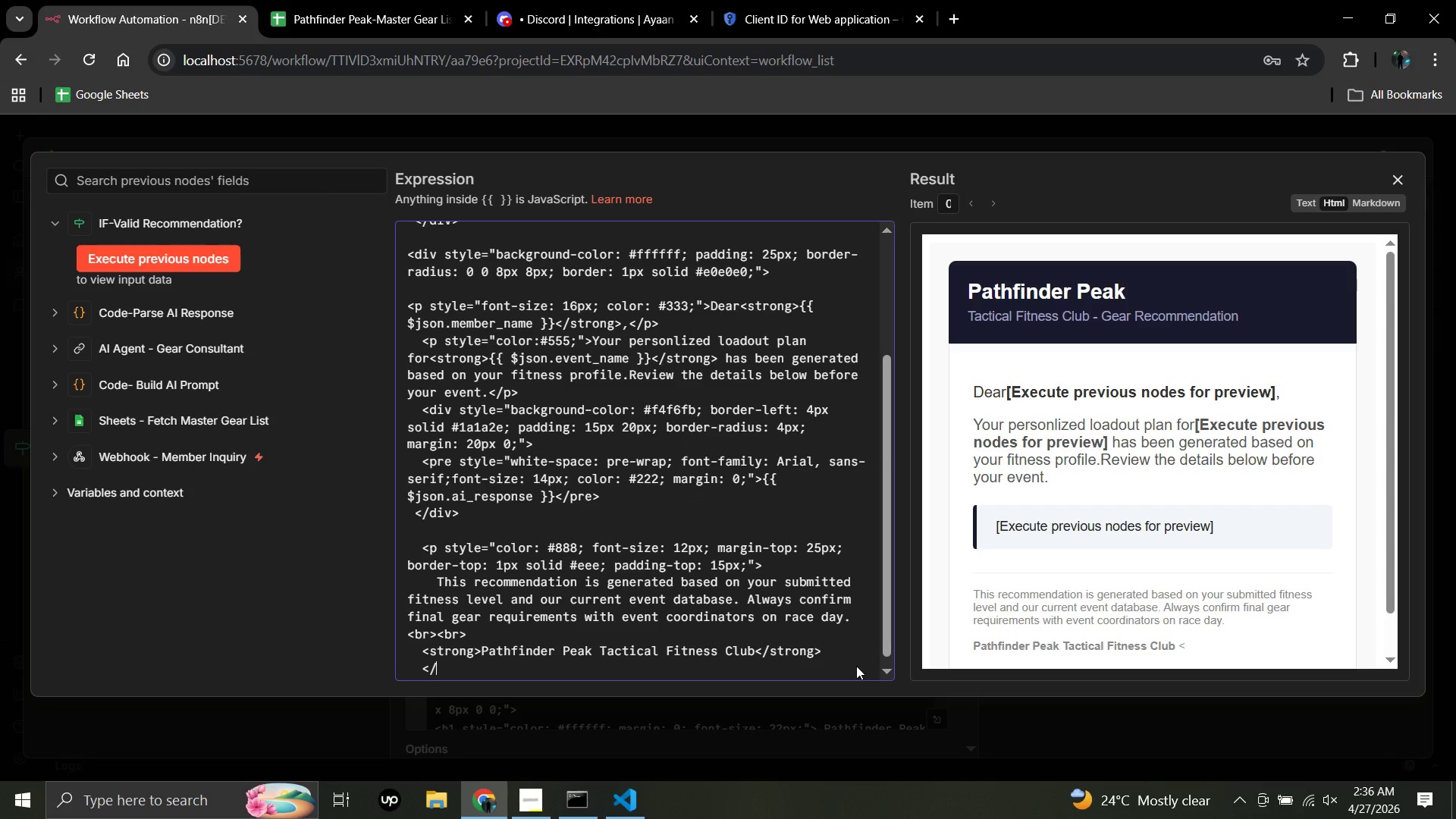 
key(P)
 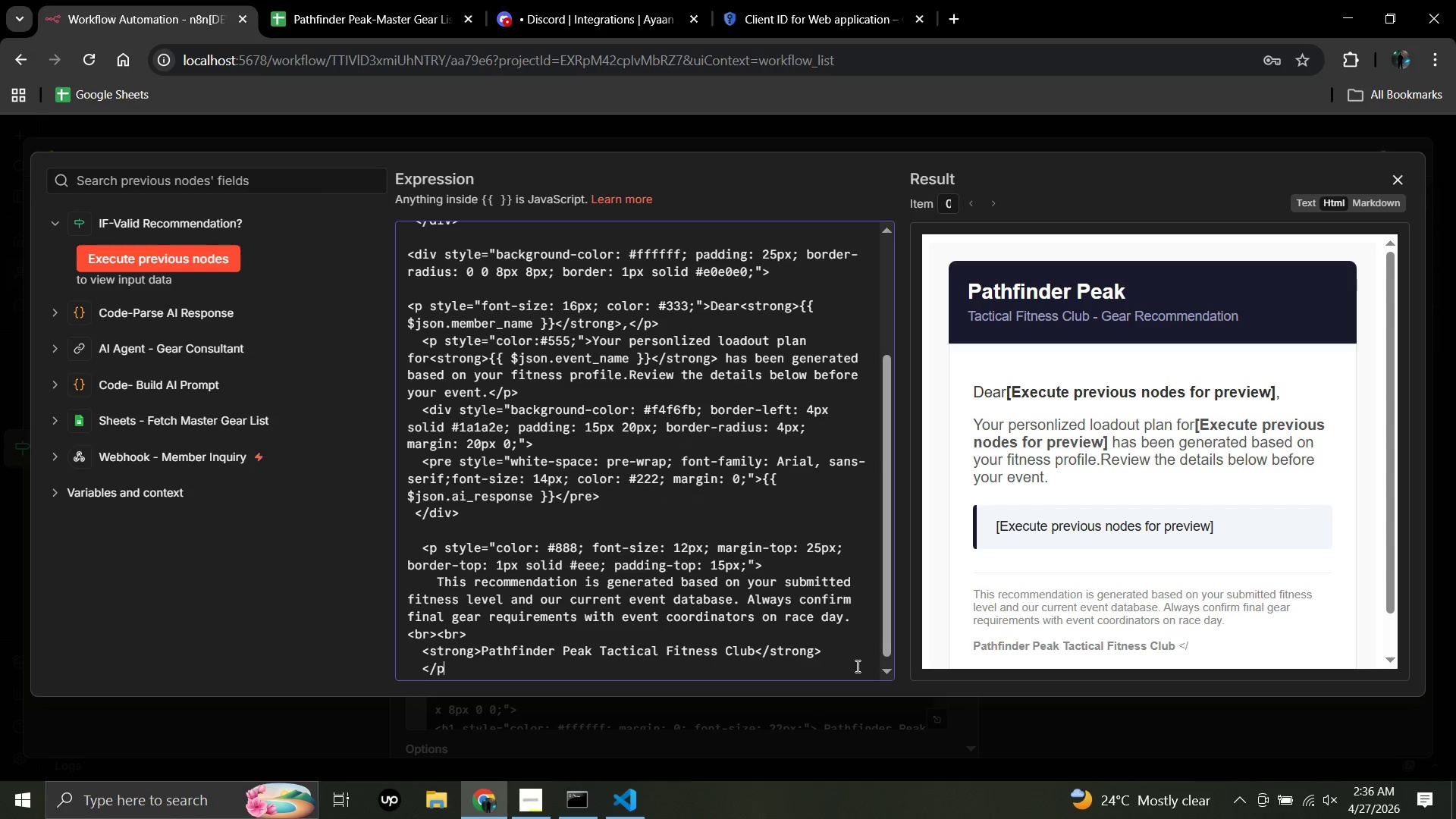 
key(Shift+Period)
 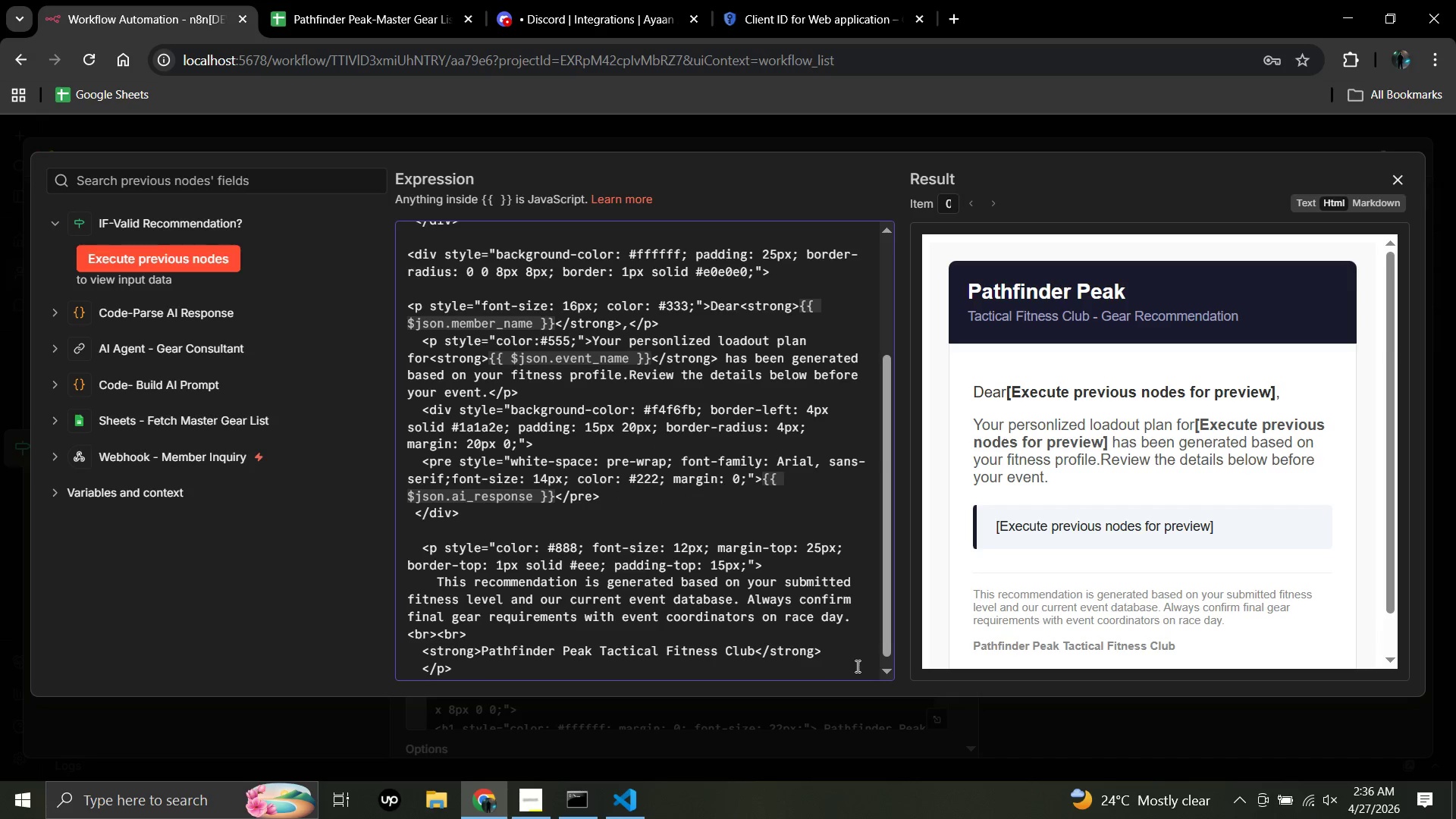 
key(Enter)
 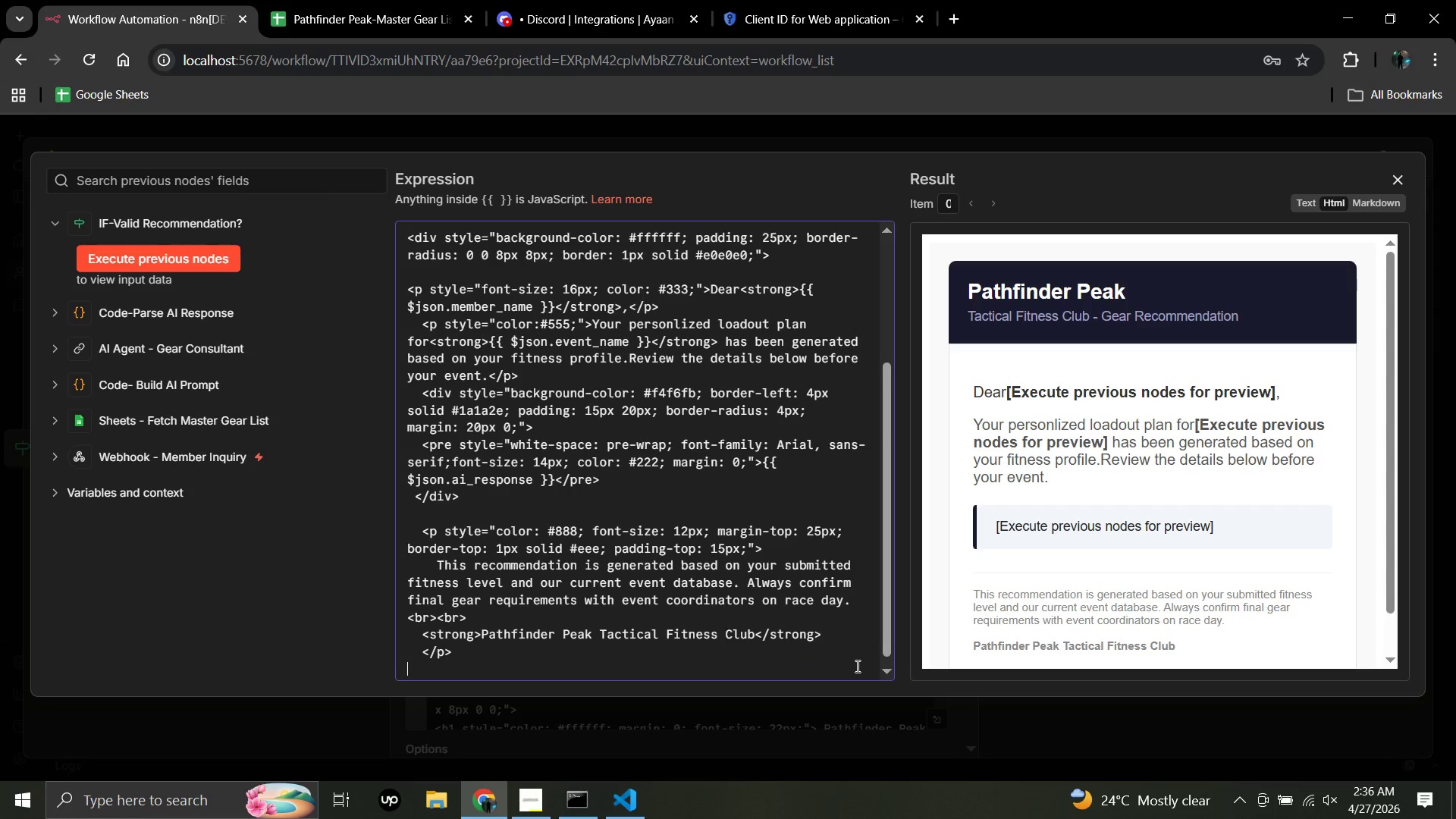 
key(Enter)
 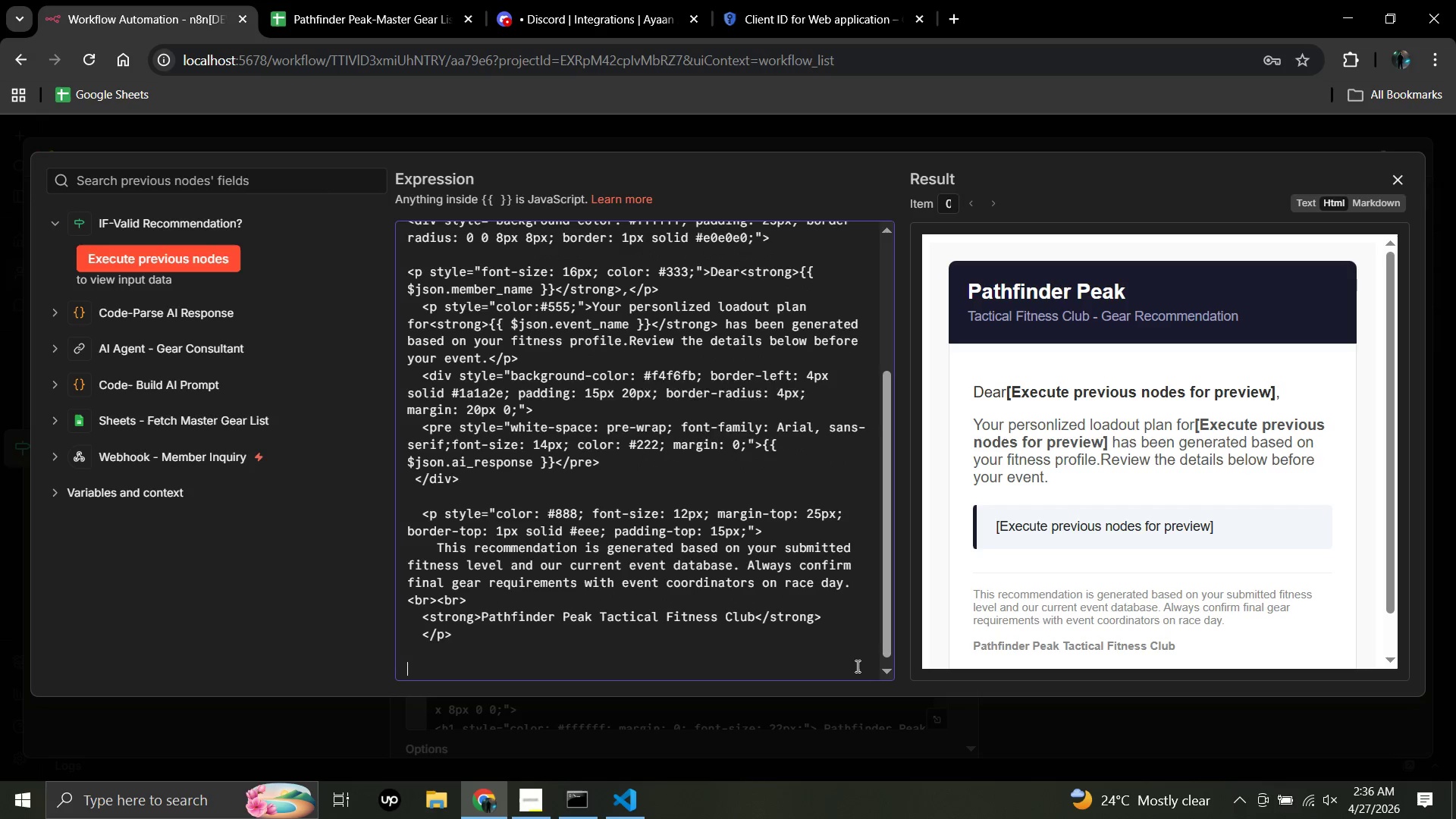 
key(Enter)
 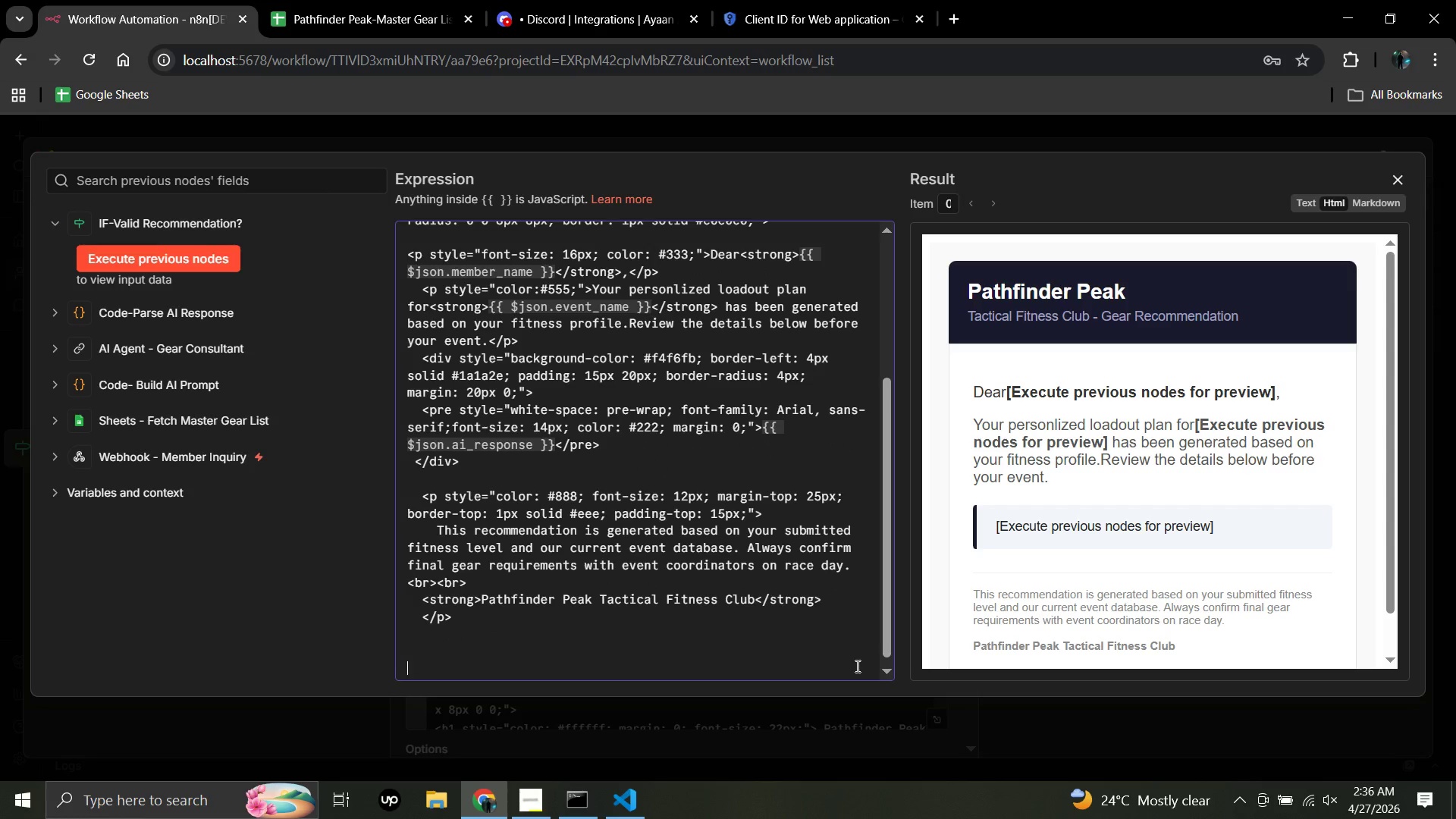 
key(Backspace)
type(   </div>)
 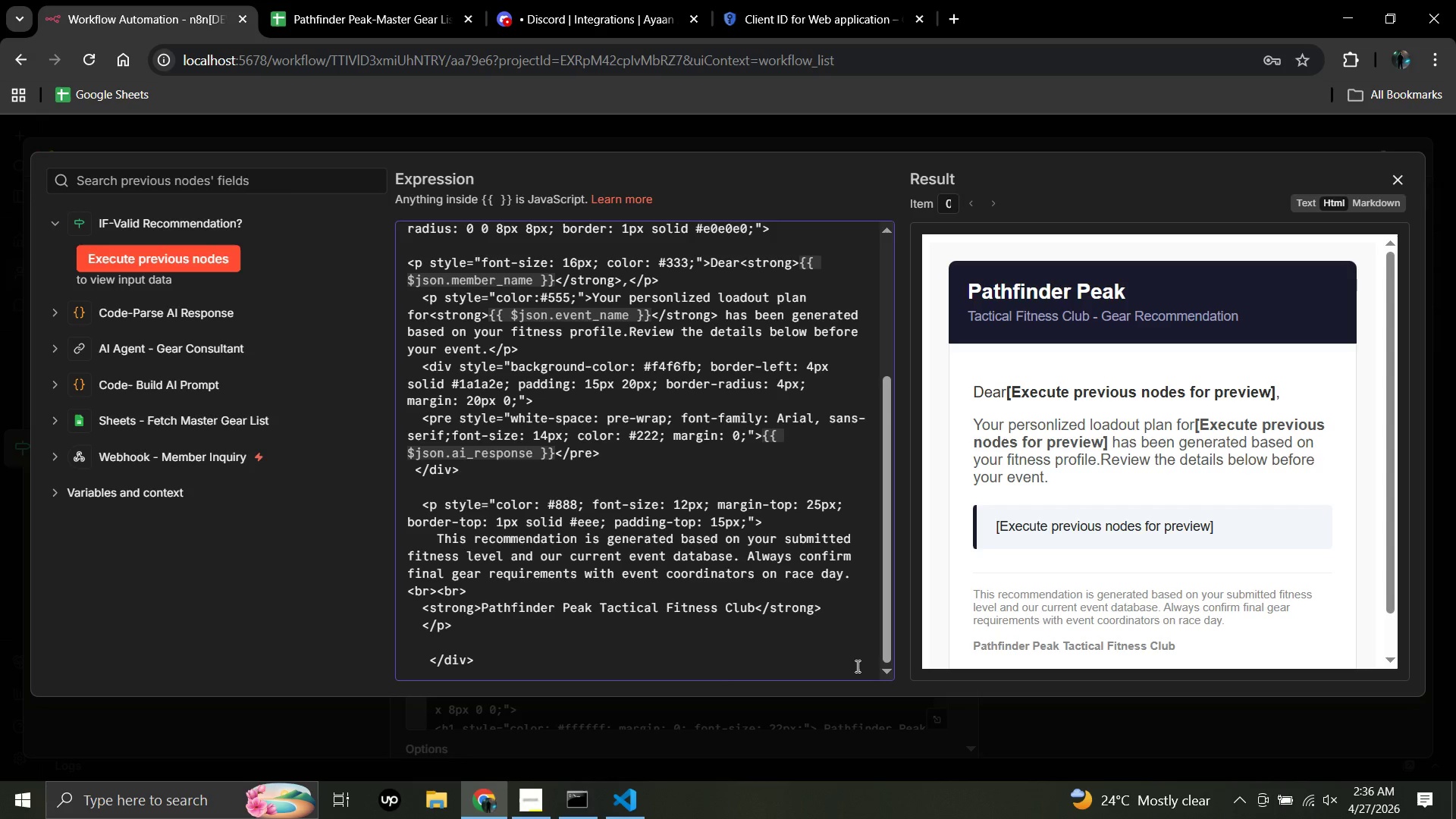 
key(Enter)
 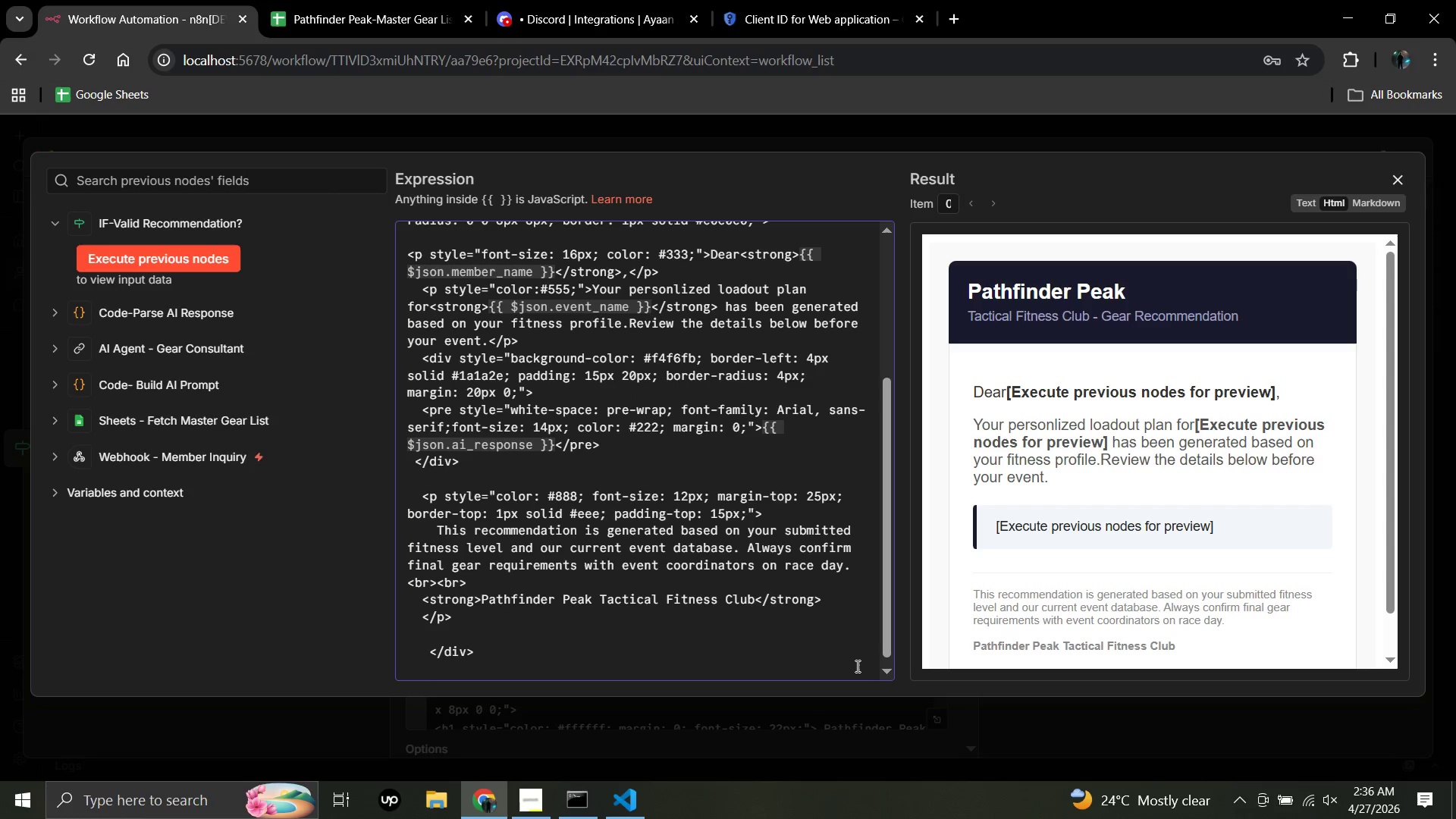 
key(Backspace)
 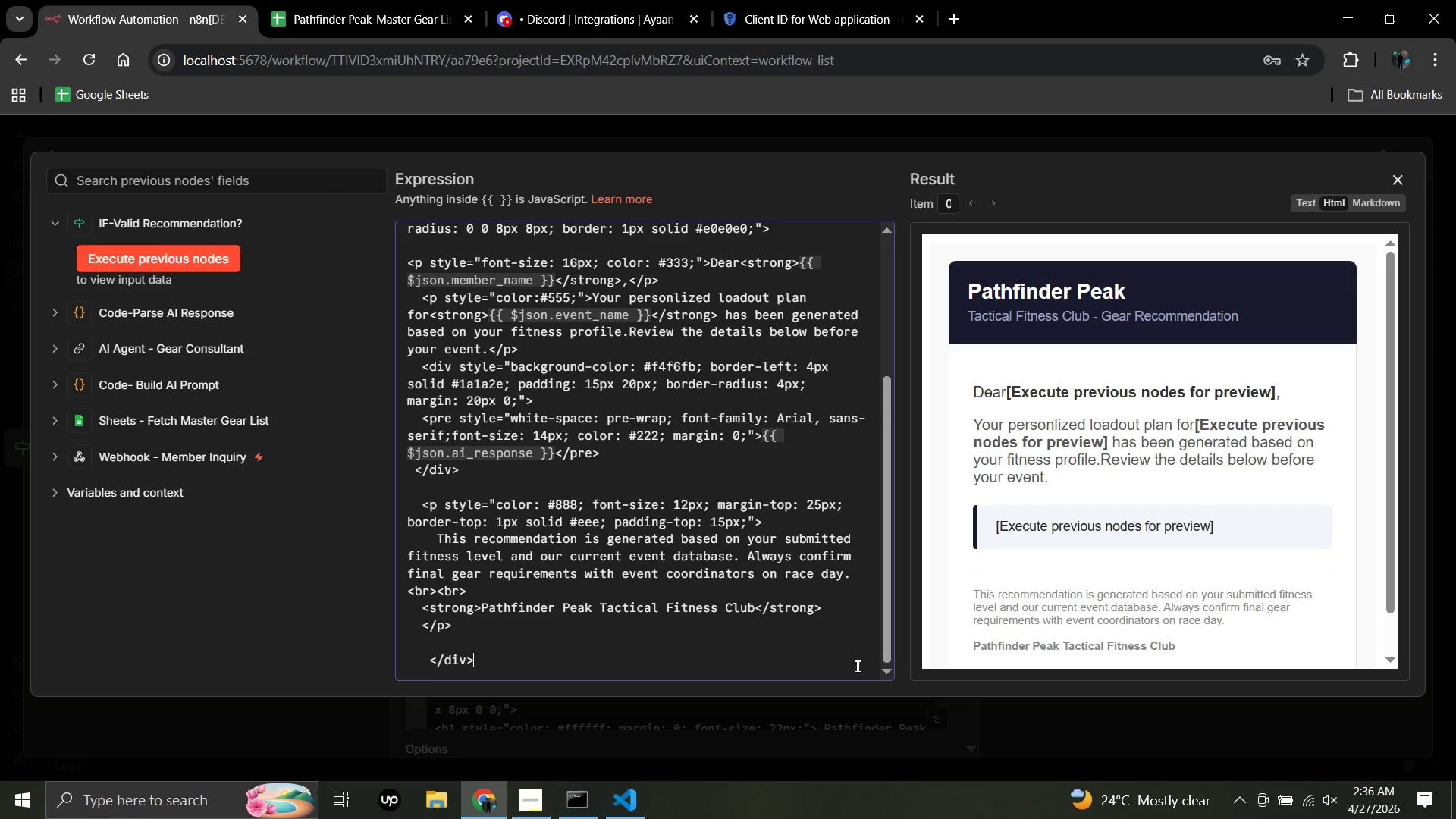 
key(Enter)
 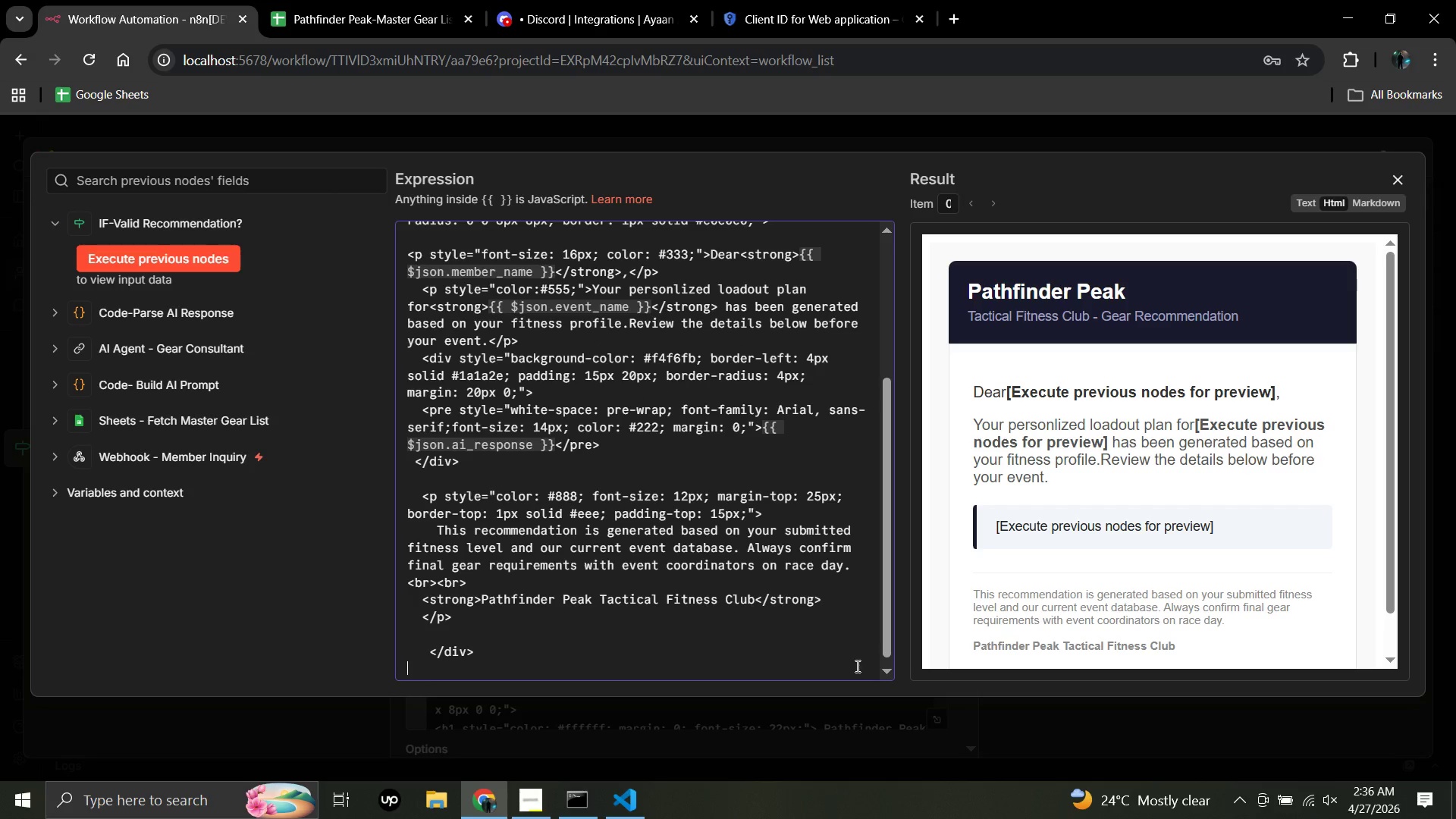 
type(  </div>)
 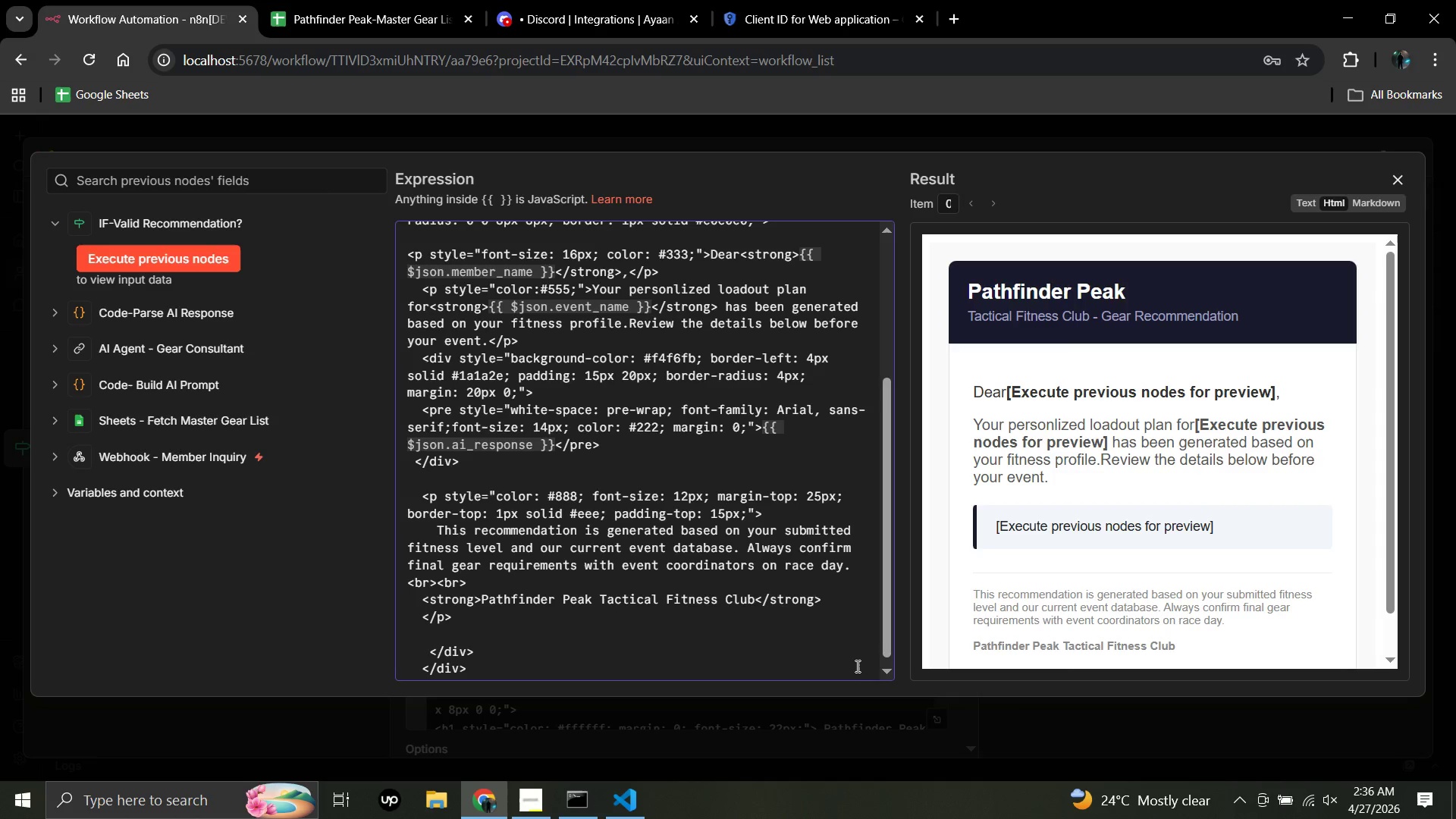 
wait(10.53)
 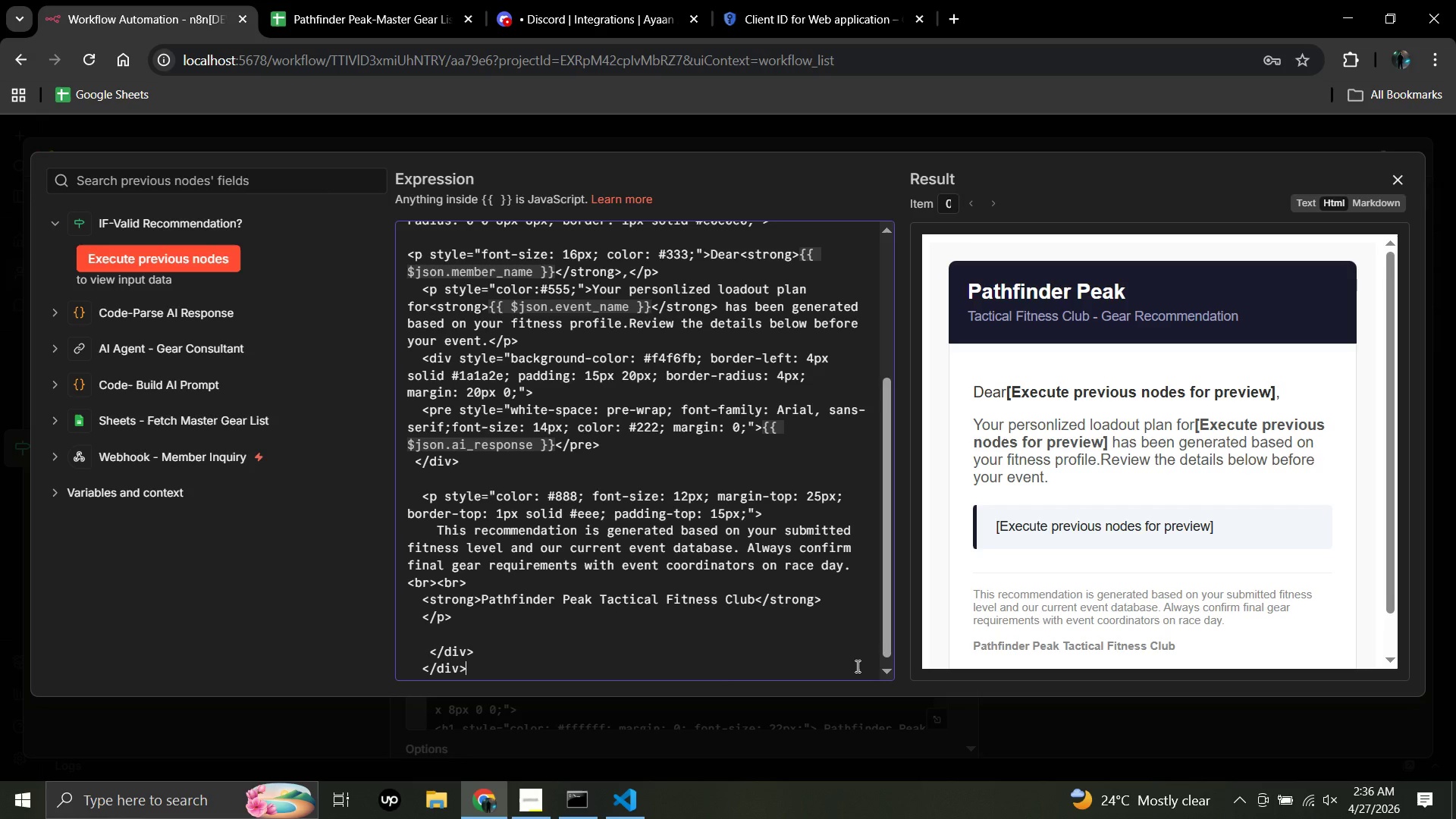 
left_click([1393, 178])
 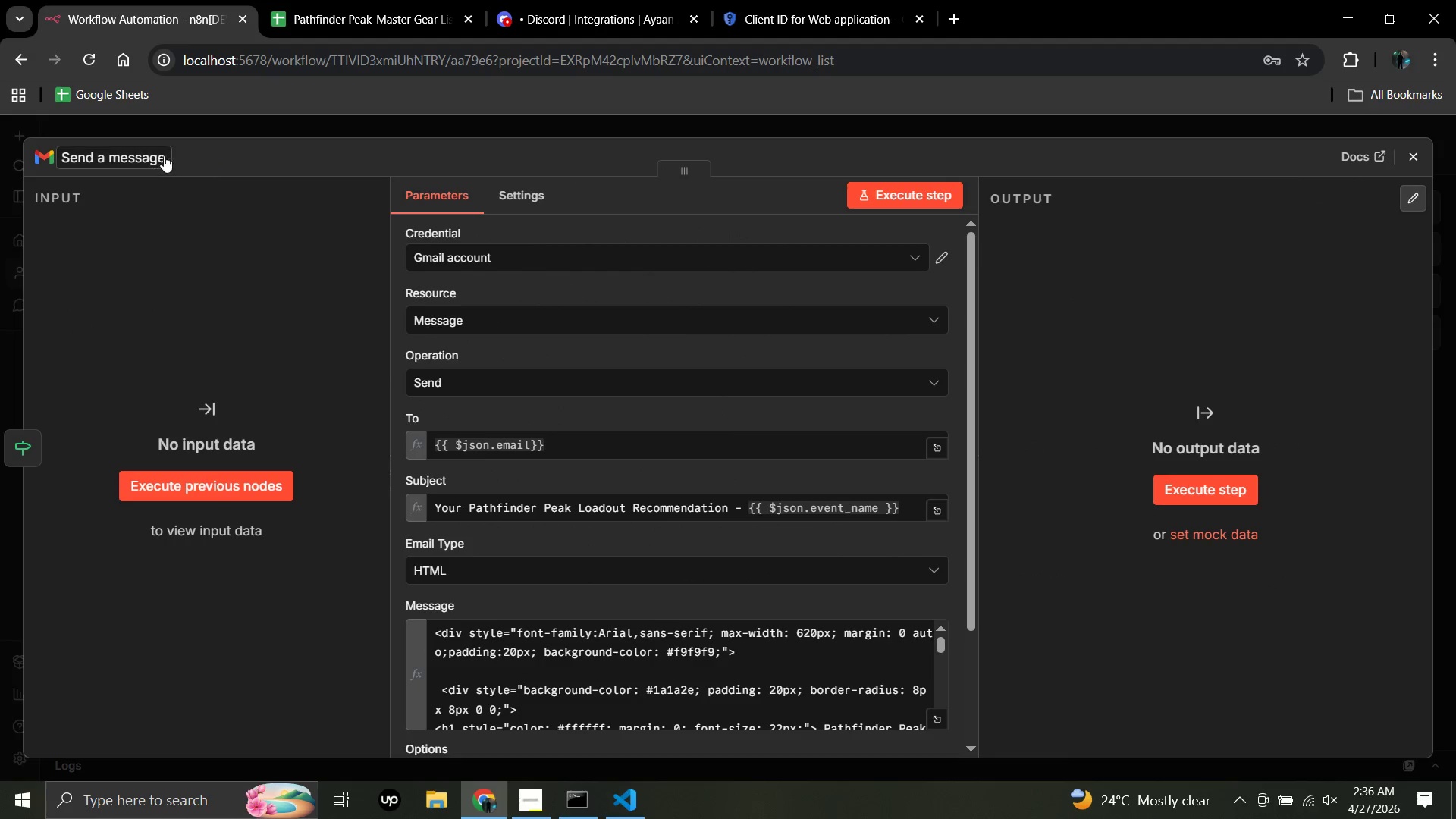 
left_click([167, 155])
 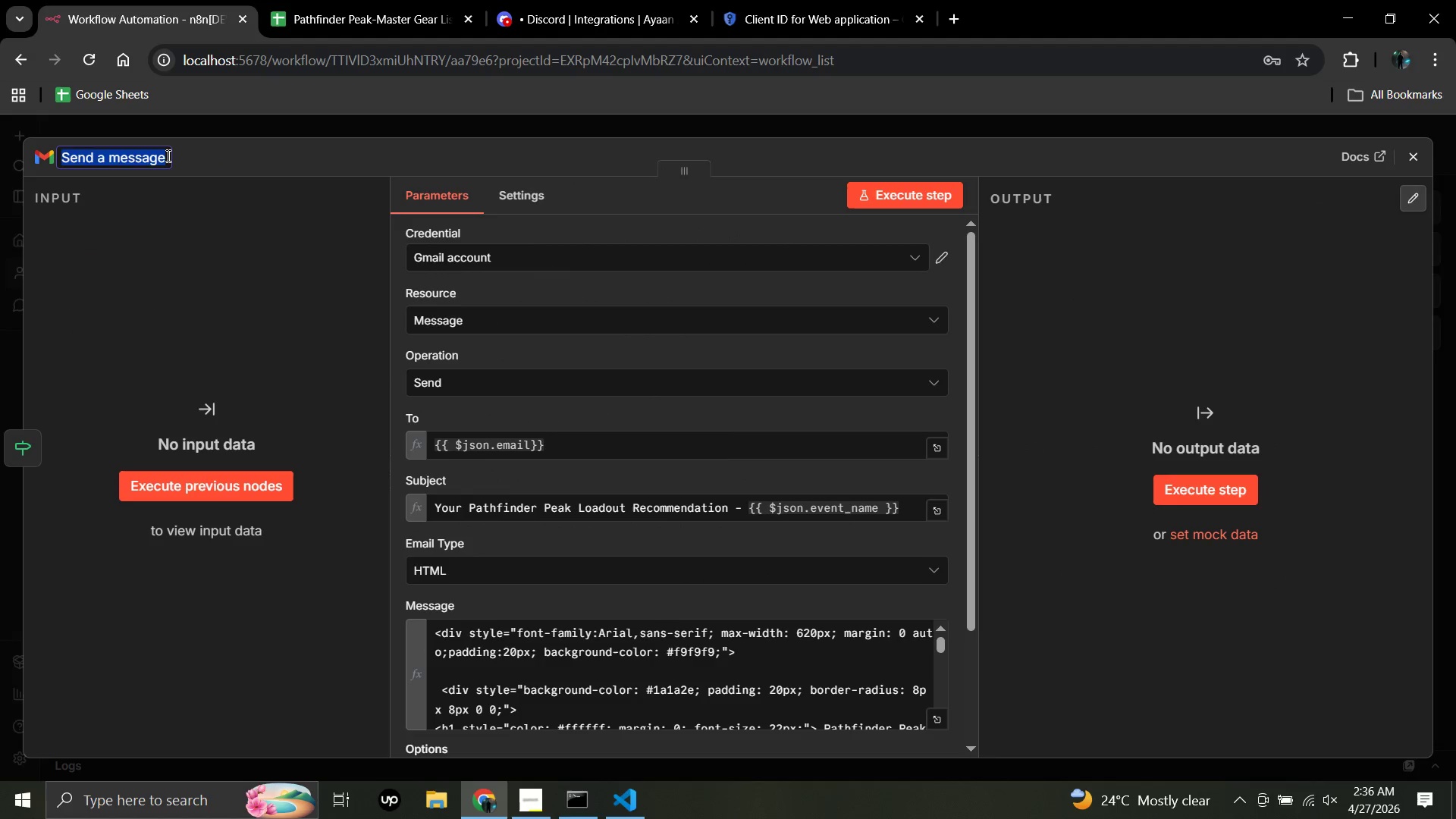 
key(Backspace)
 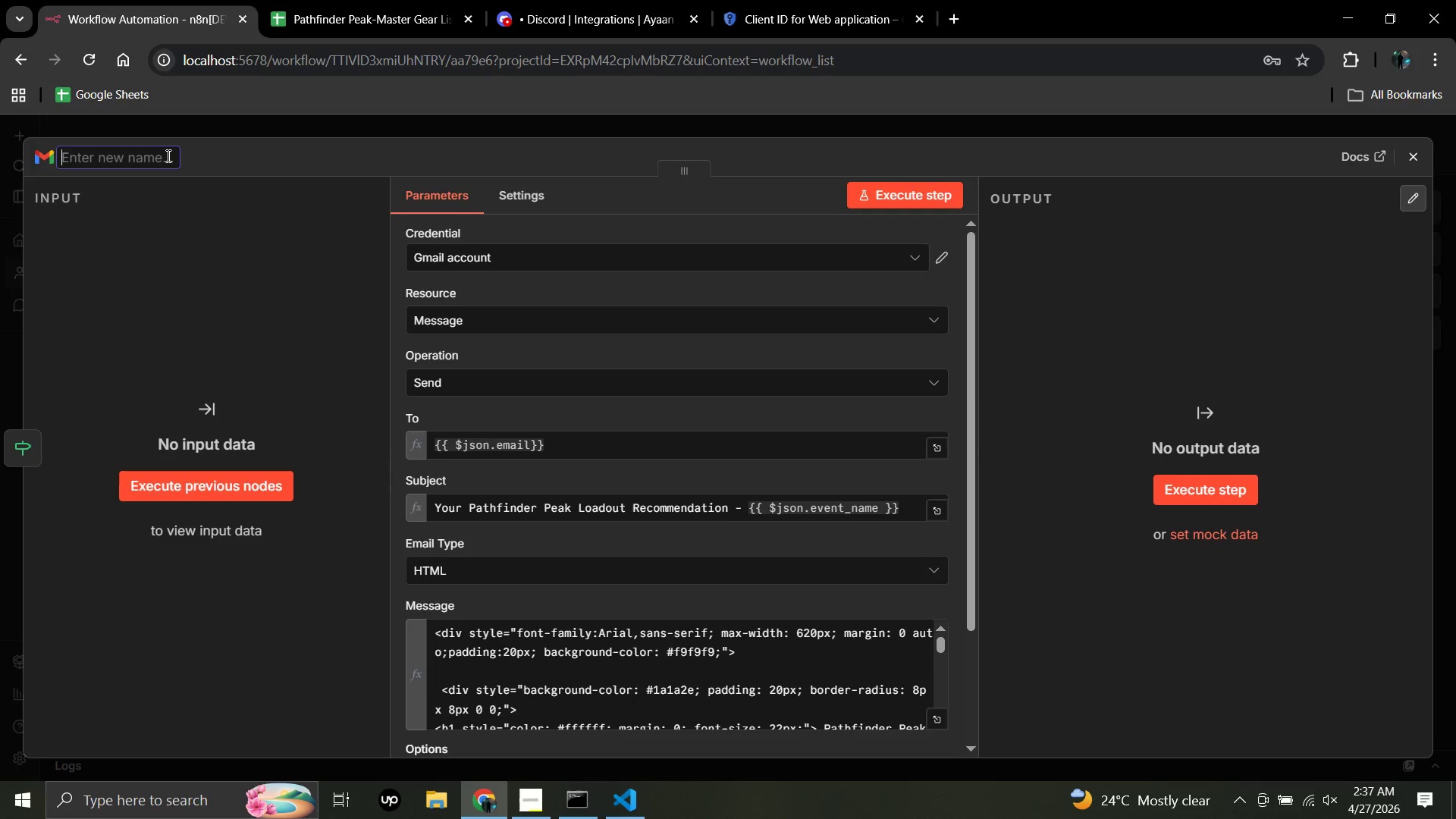 
wait(5.06)
 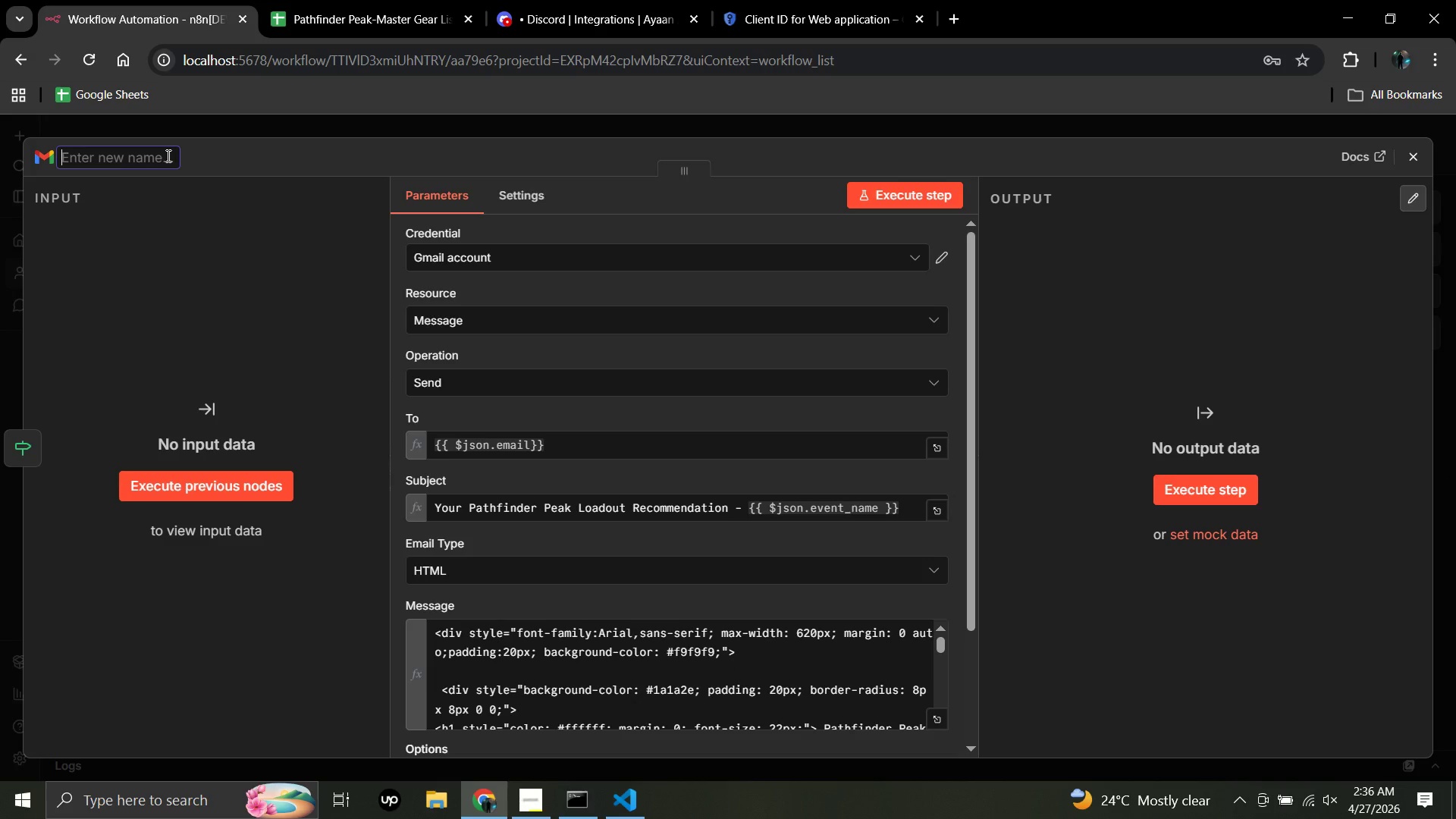 
type(Gmail-Loadout e)
key(Backspace)
type(Email)
 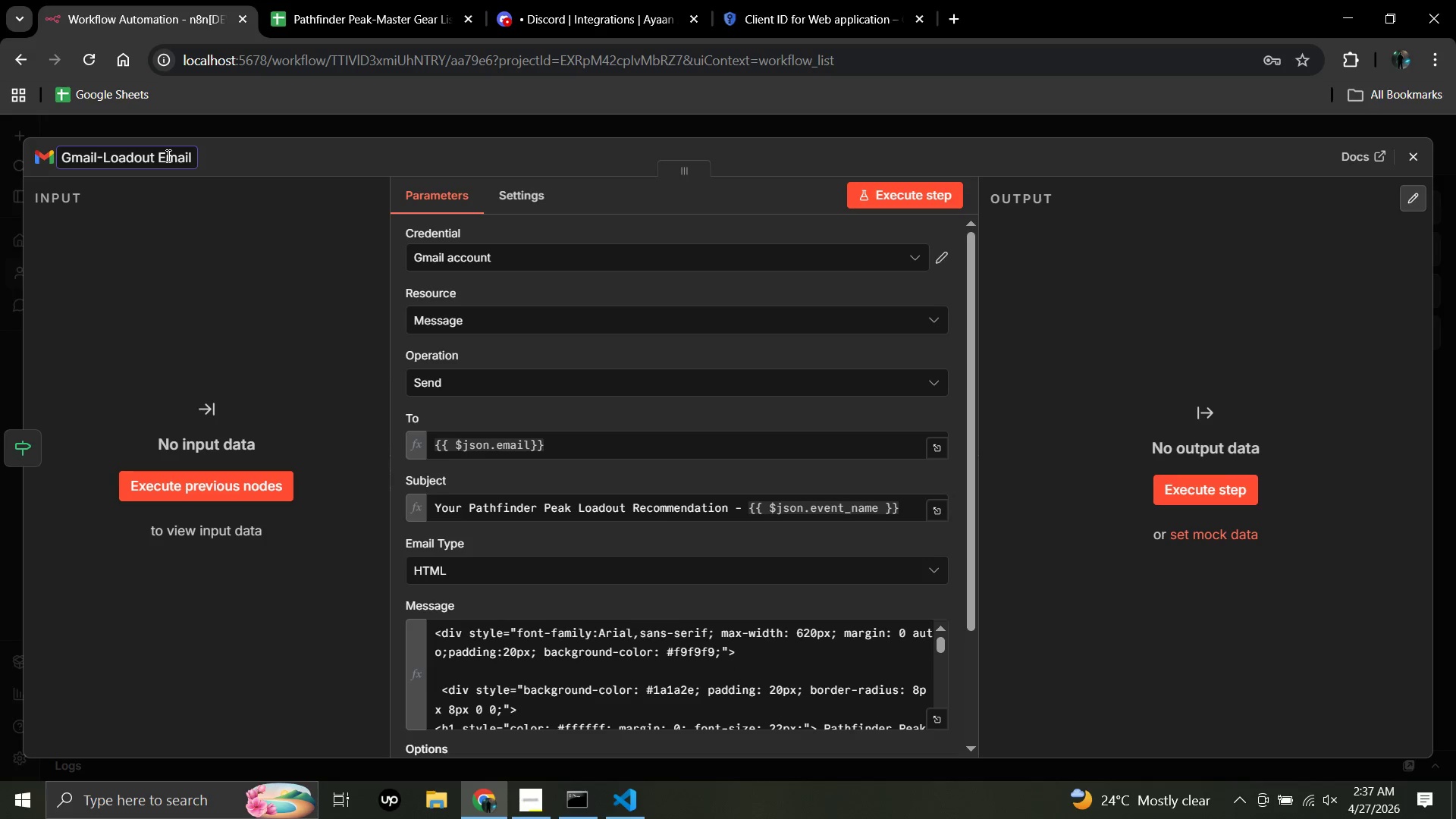 